 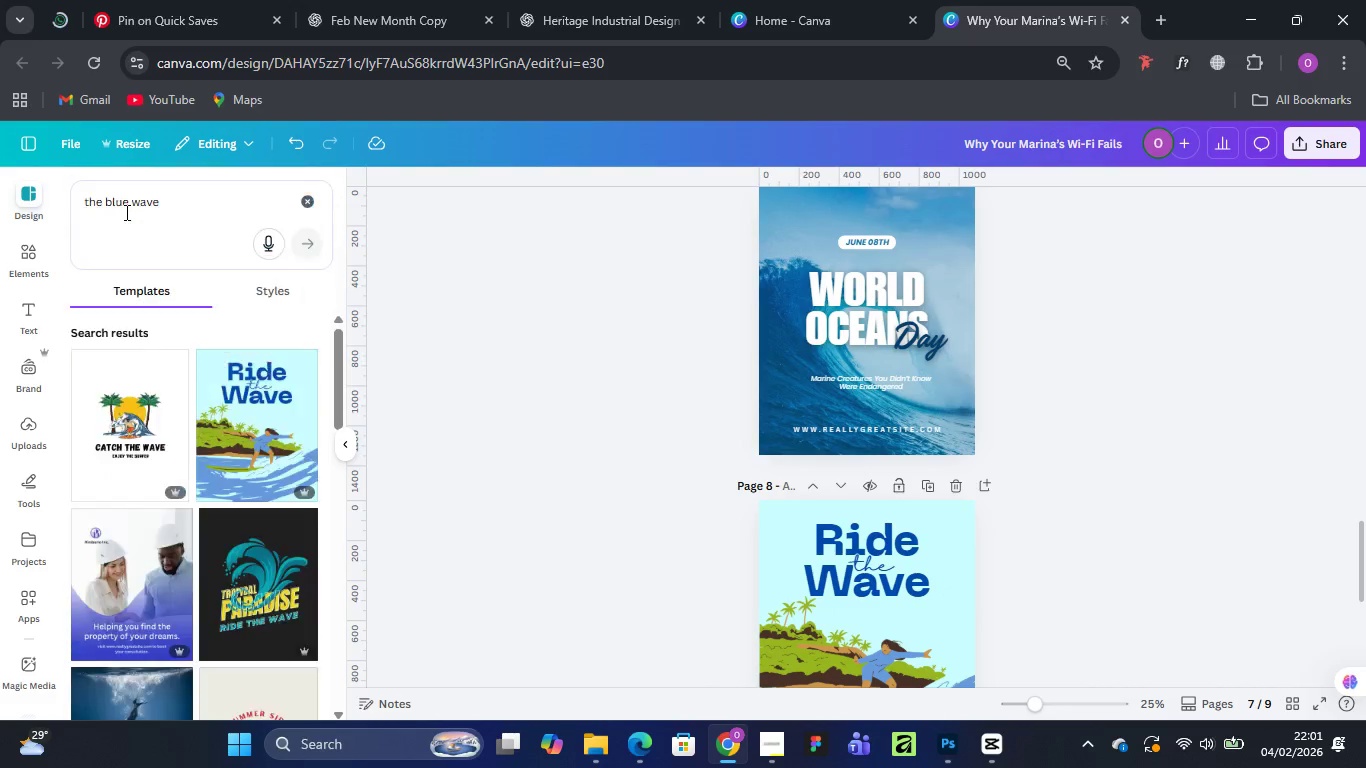 
left_click([160, 186])
 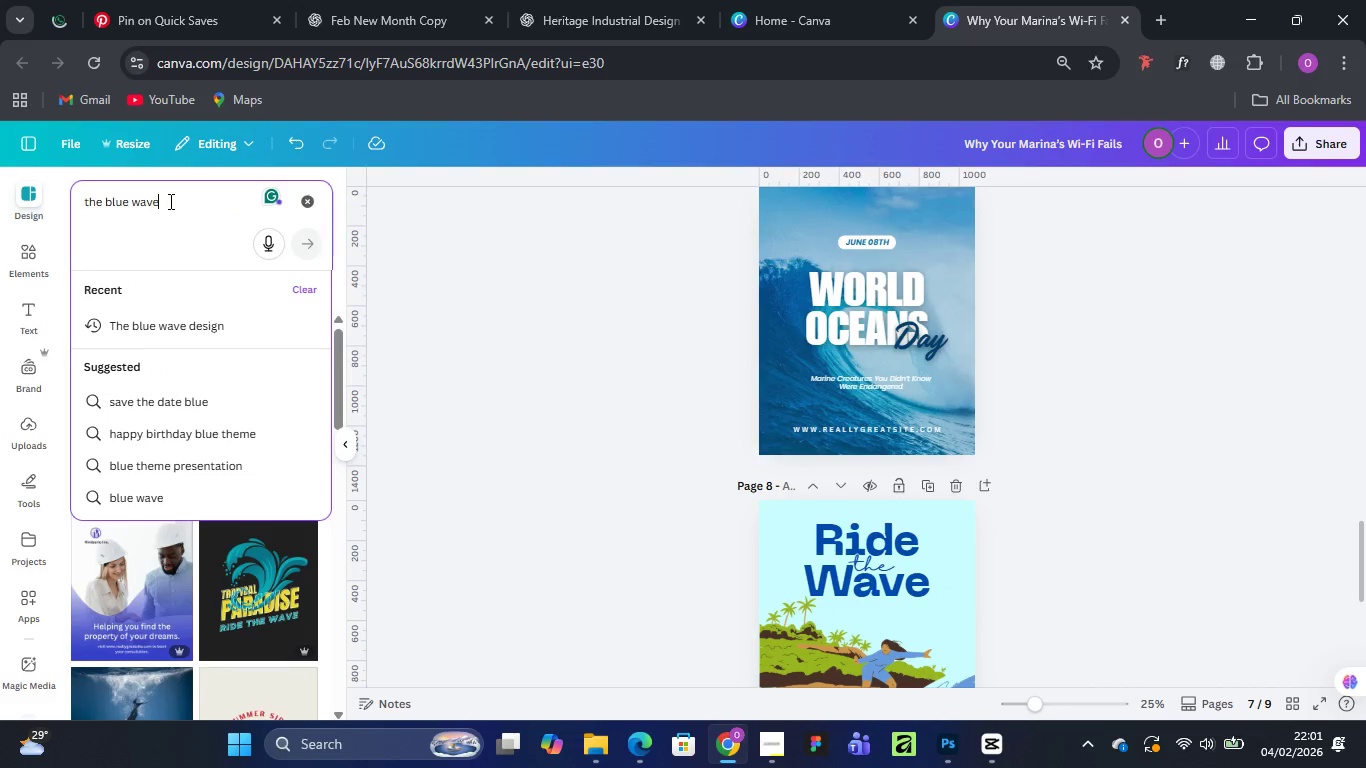 
left_click_drag(start_coordinate=[169, 201], to_coordinate=[51, 197])
 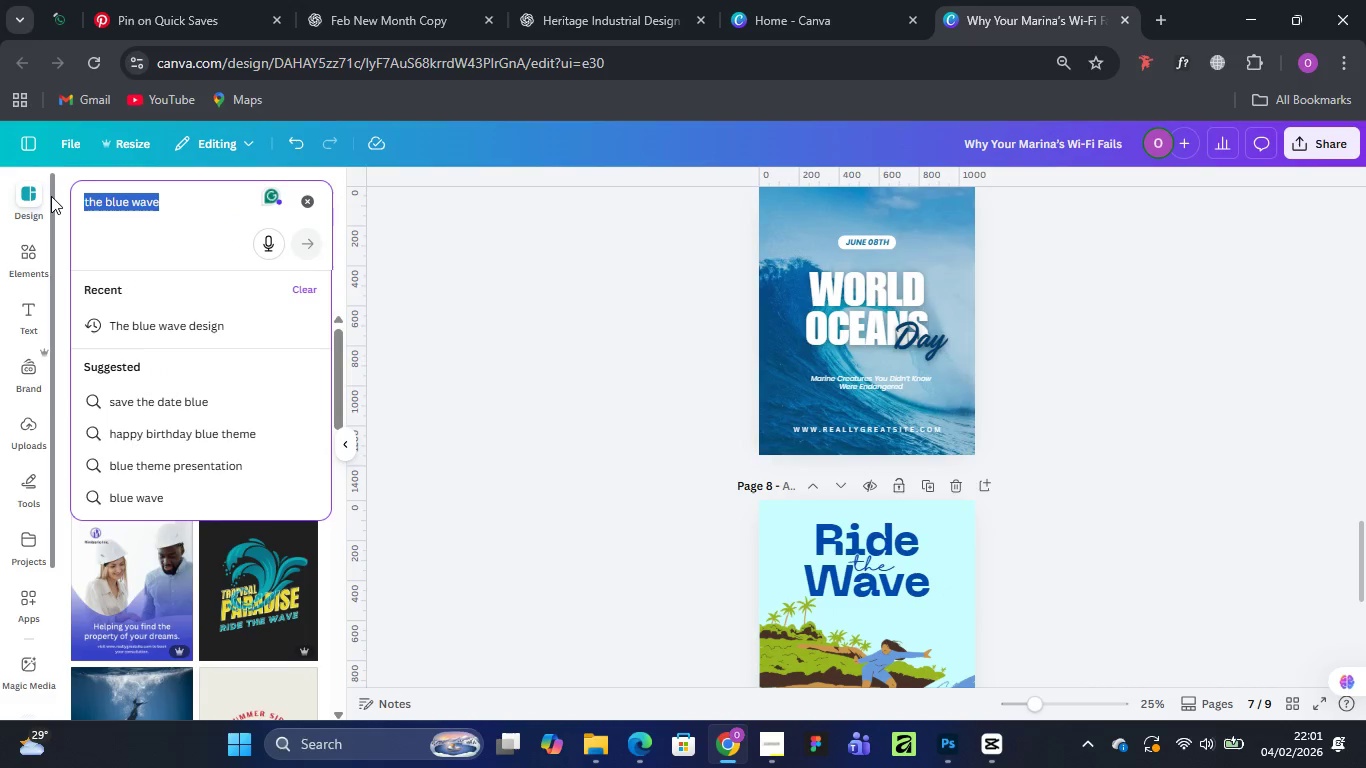 
key(Control+V)
 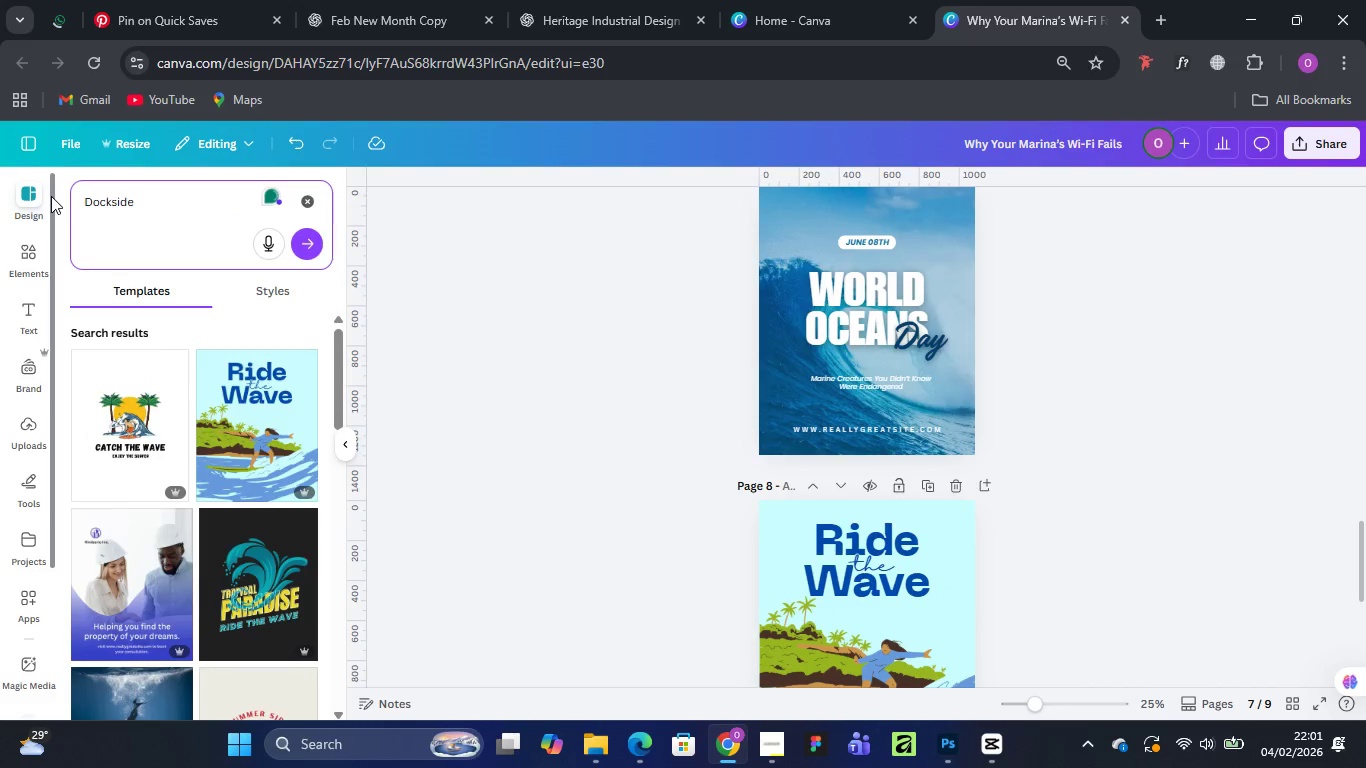 
key(Enter)
 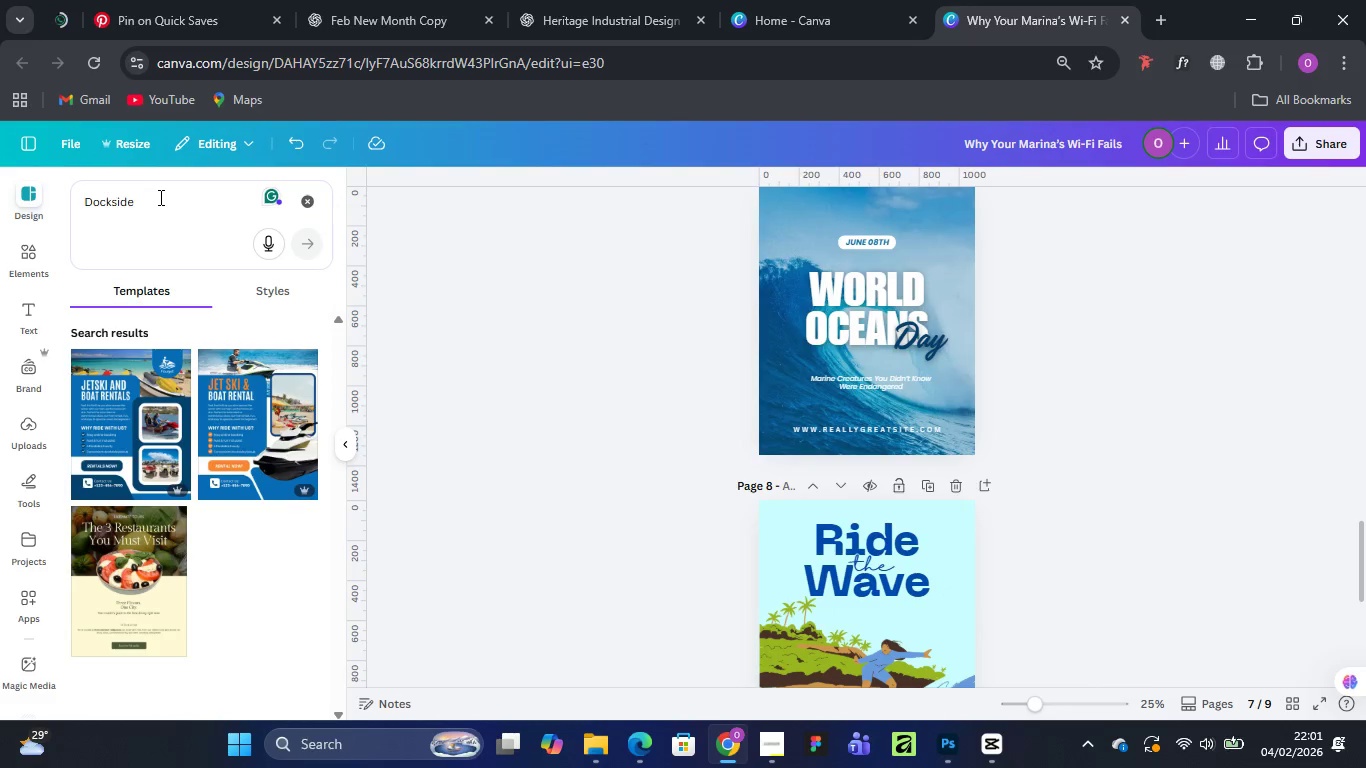 
wait(5.91)
 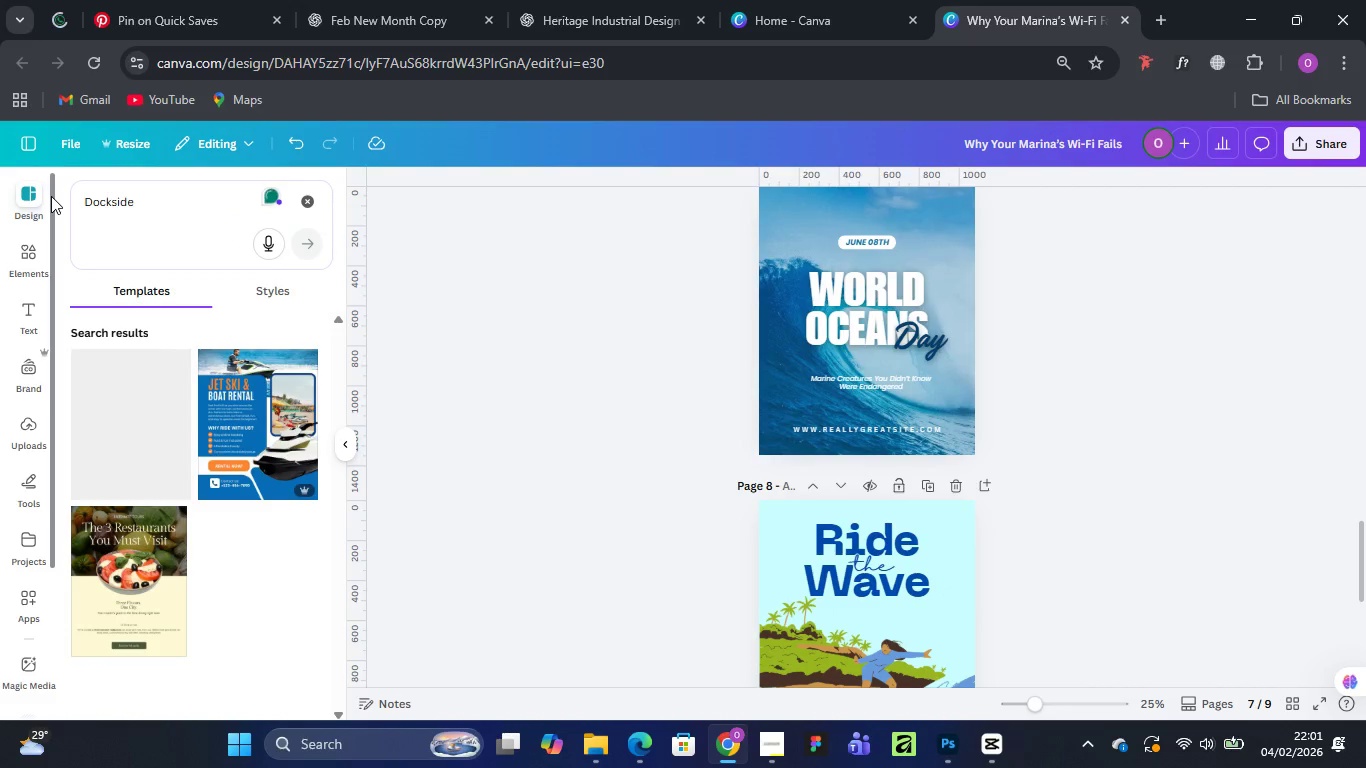 
left_click([22, 265])
 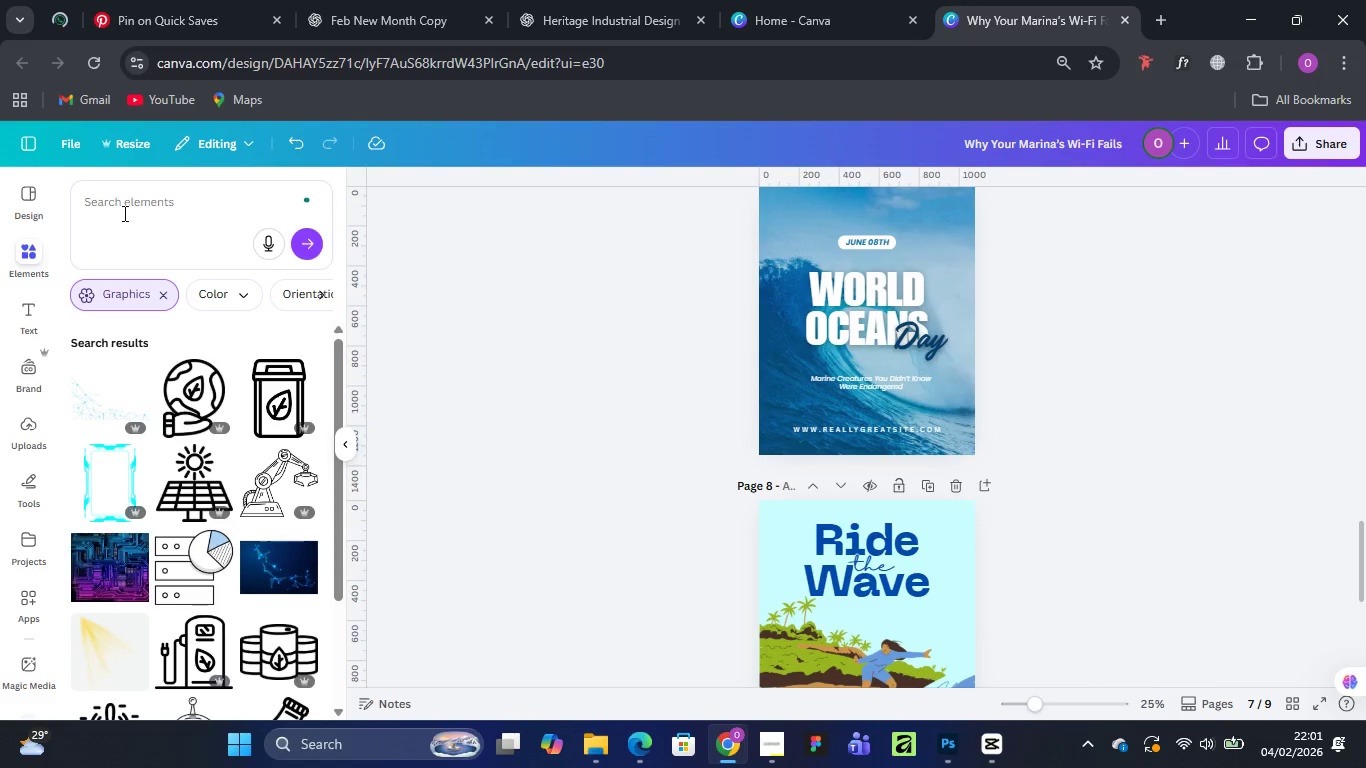 
left_click([122, 207])
 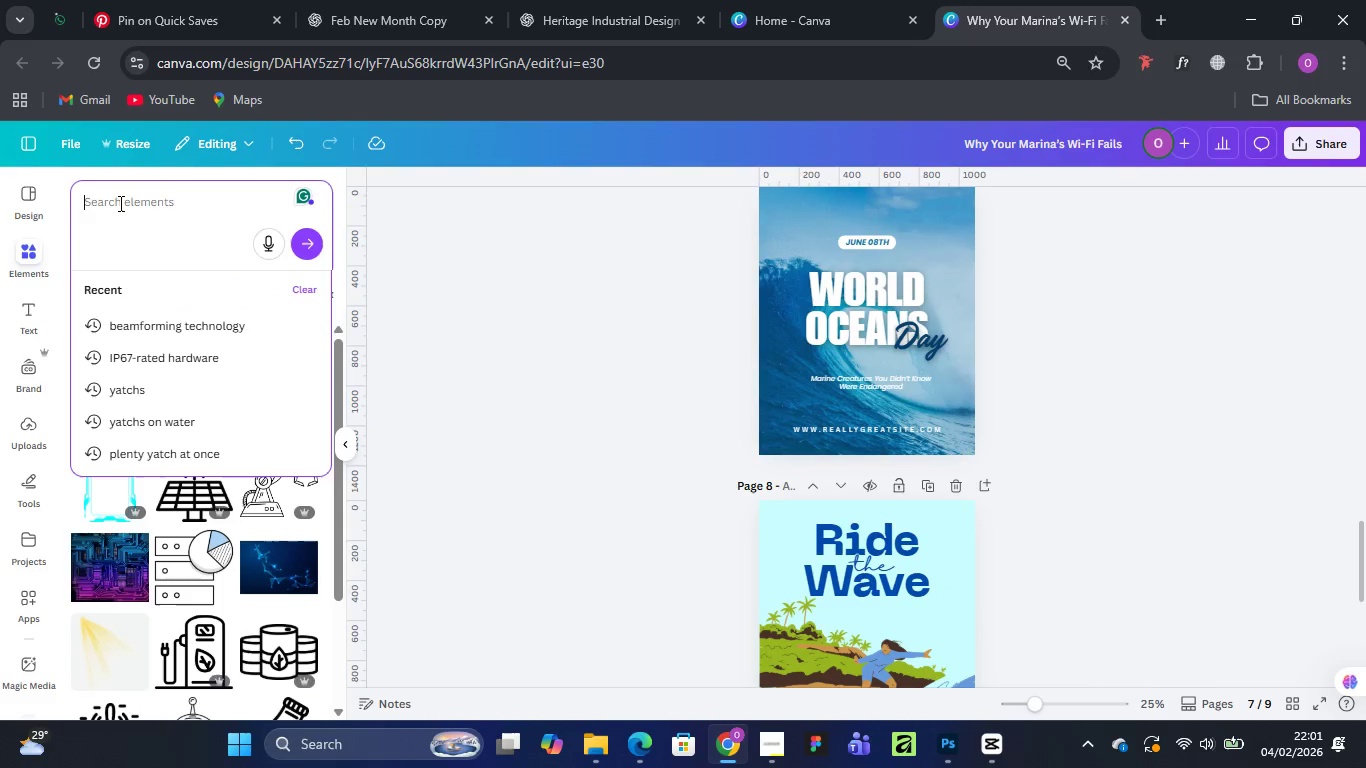 
key(Control+V)
 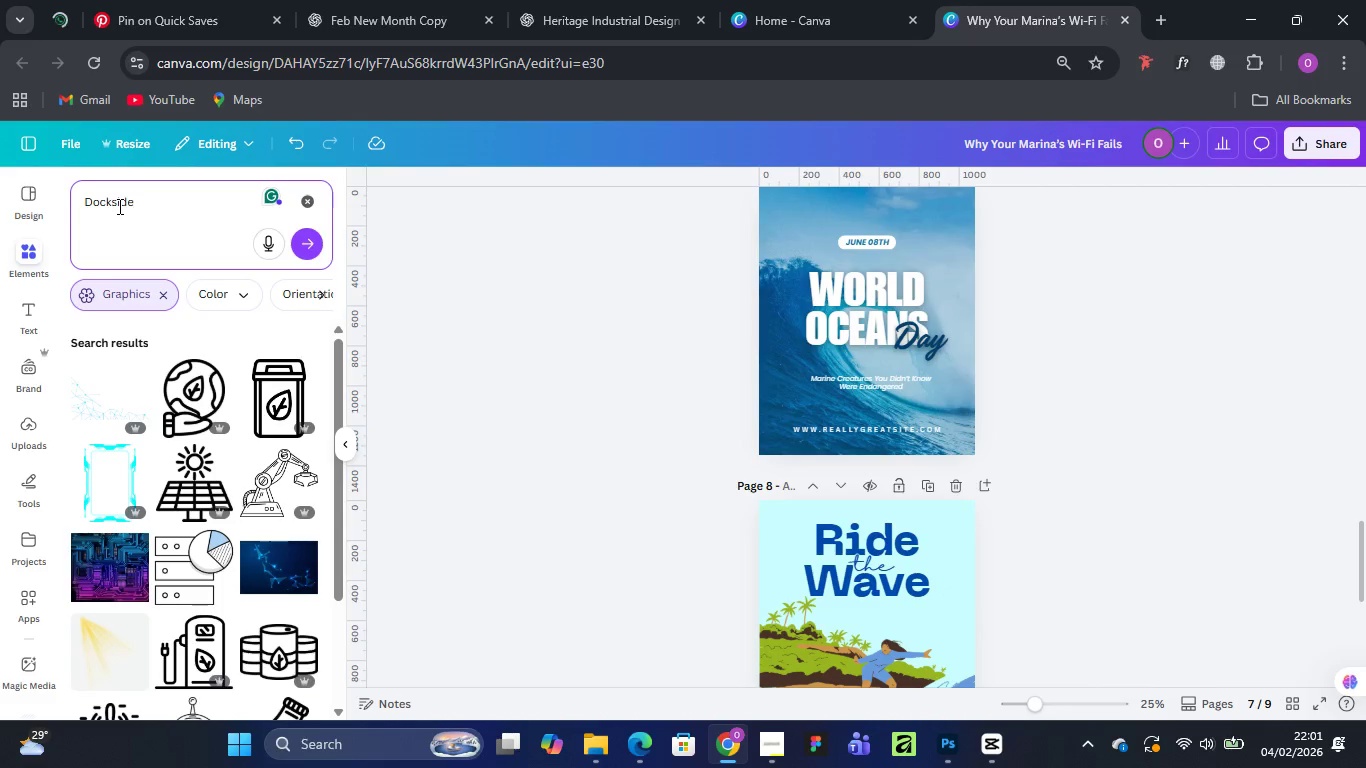 
key(Enter)
 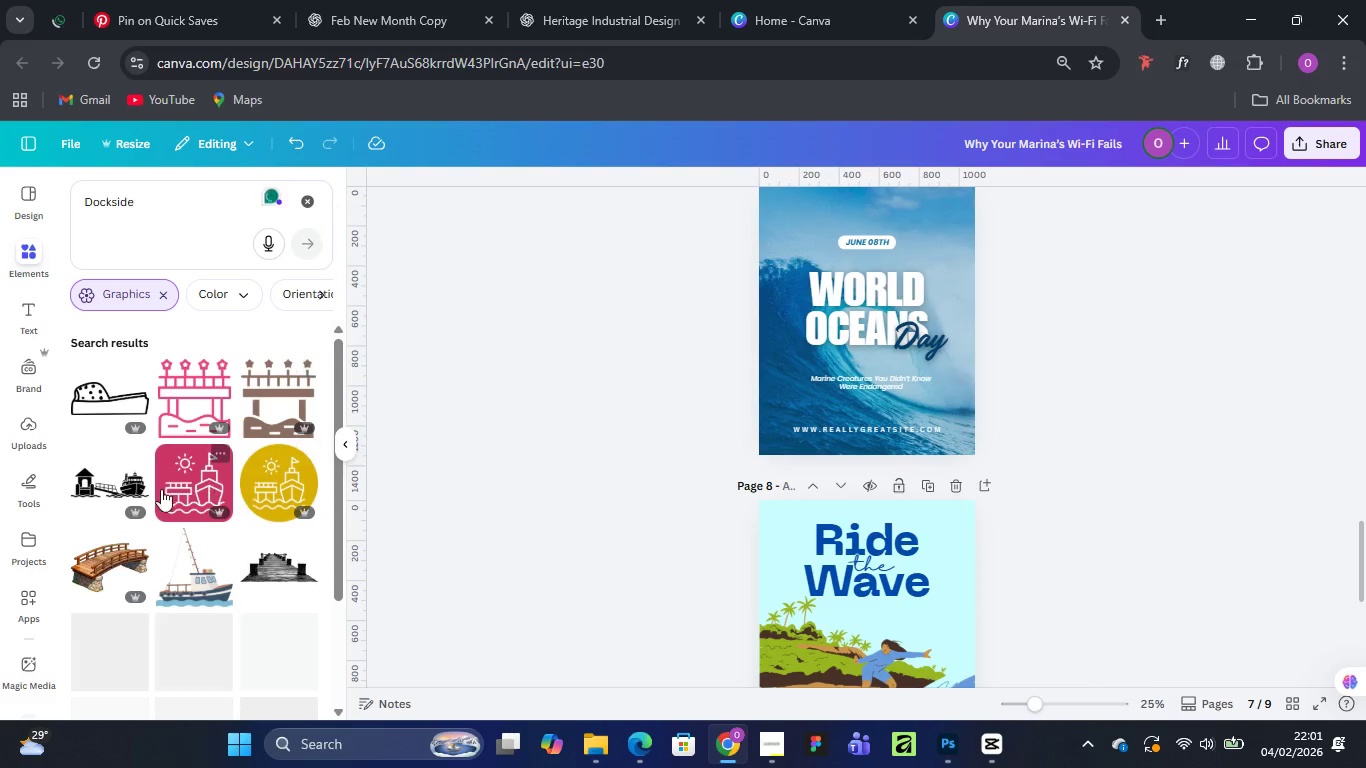 
wait(5.67)
 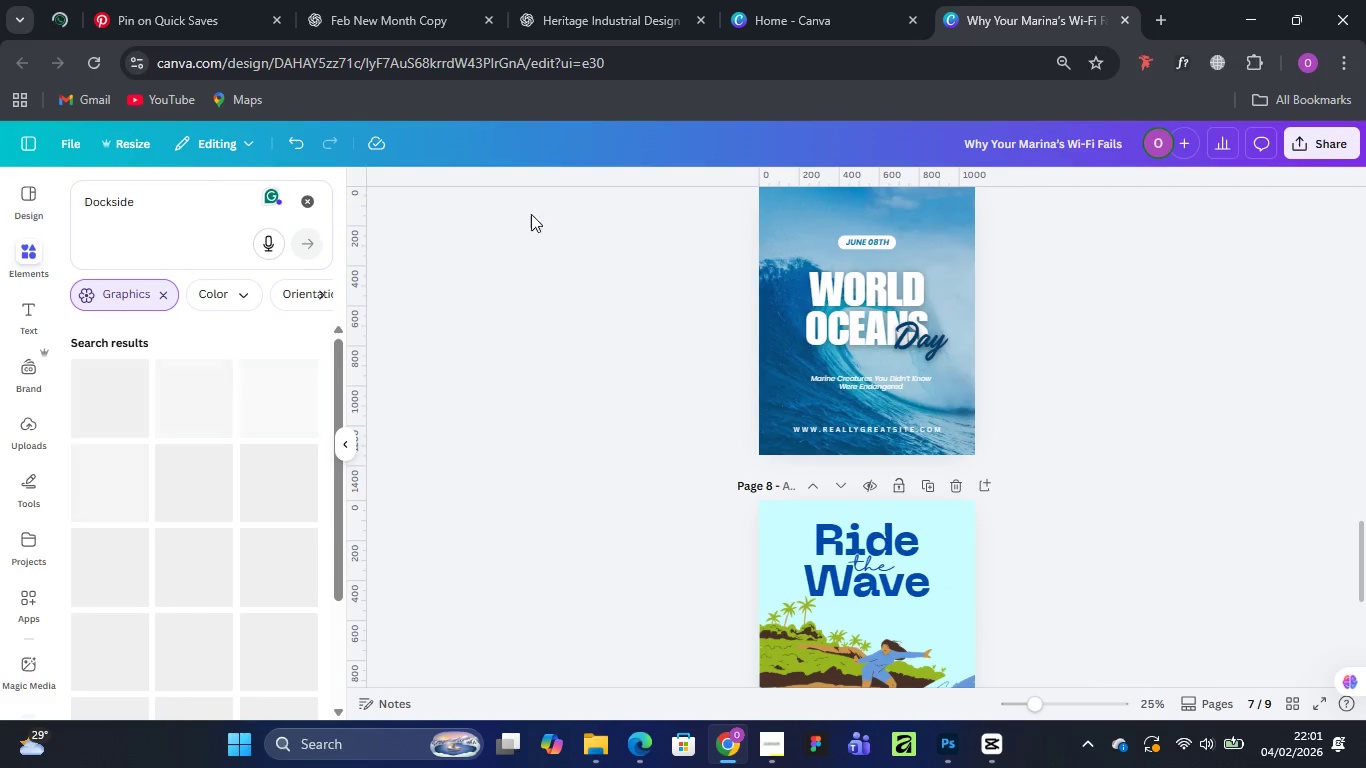 
scroll: coordinate [948, 375], scroll_direction: up, amount: 4.0
 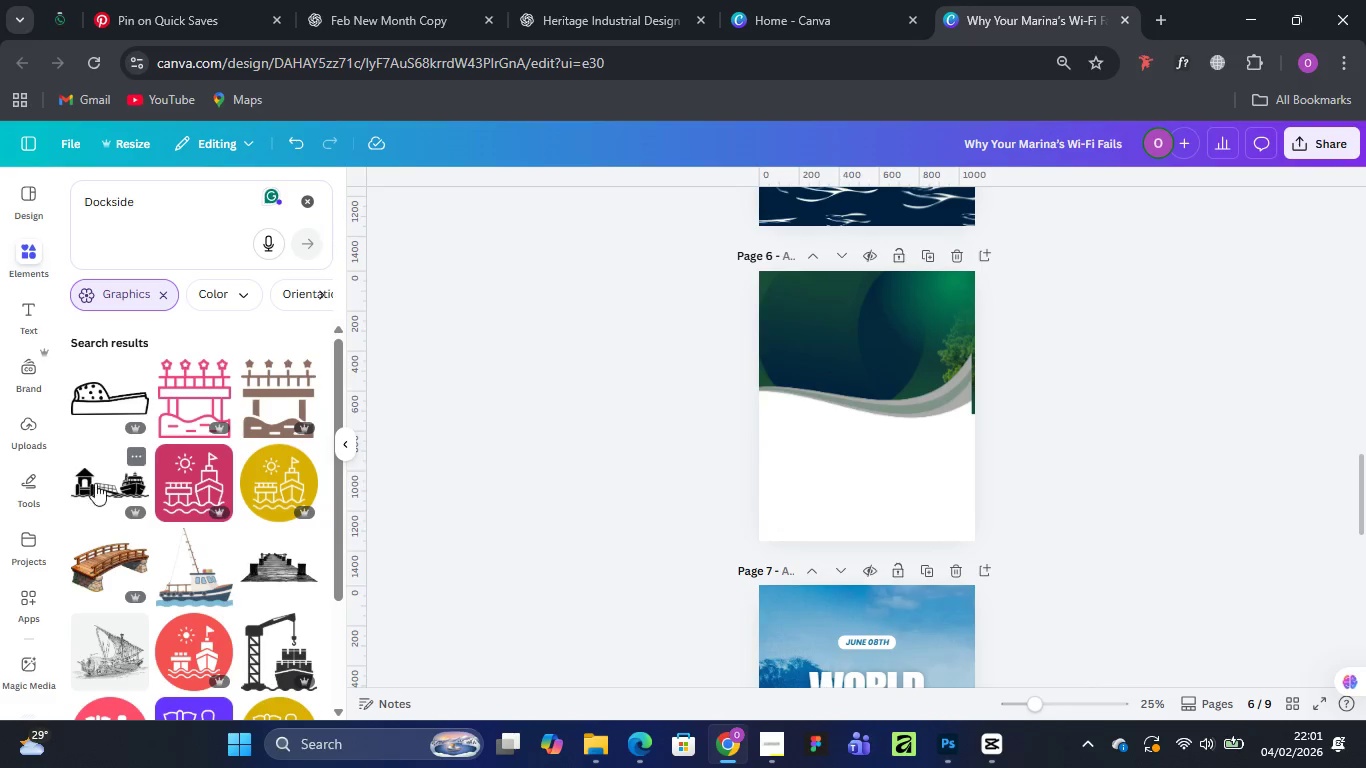 
left_click([108, 478])
 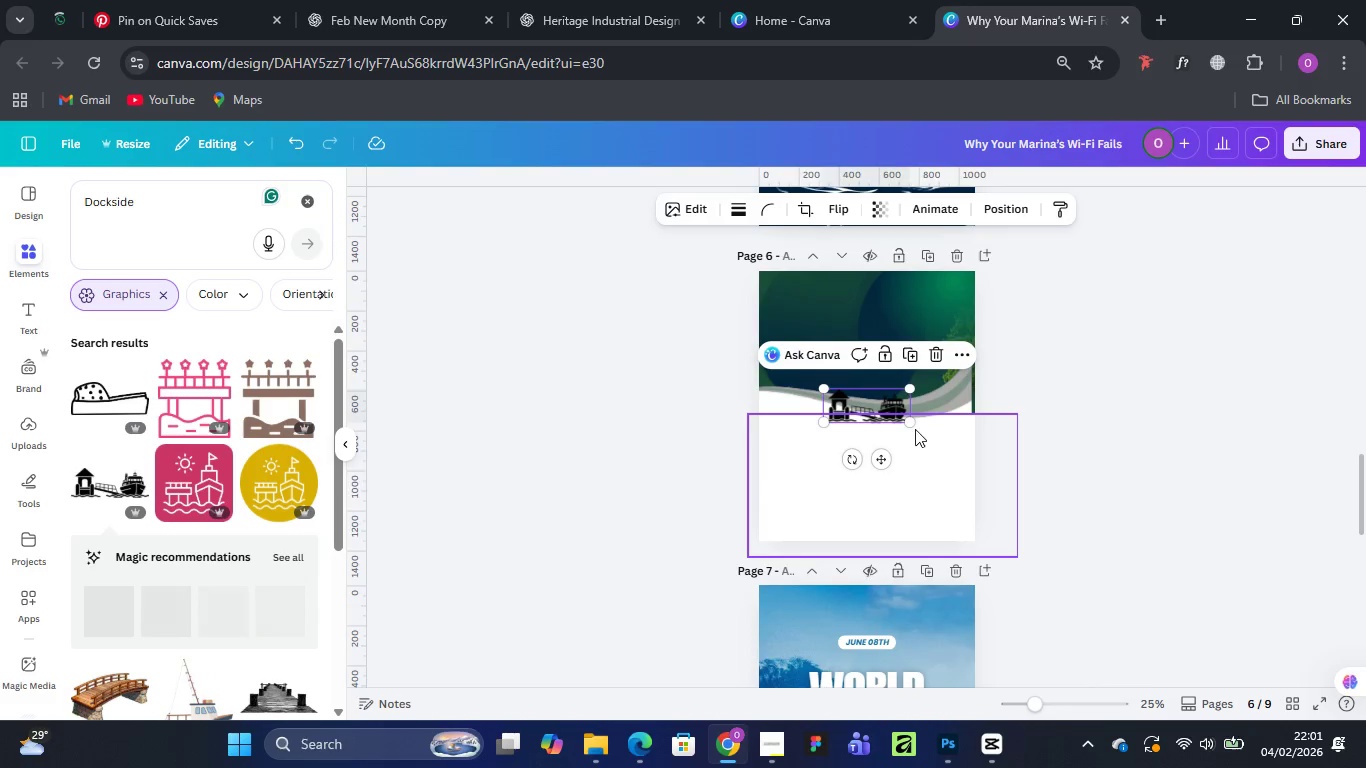 
left_click_drag(start_coordinate=[913, 427], to_coordinate=[993, 478])
 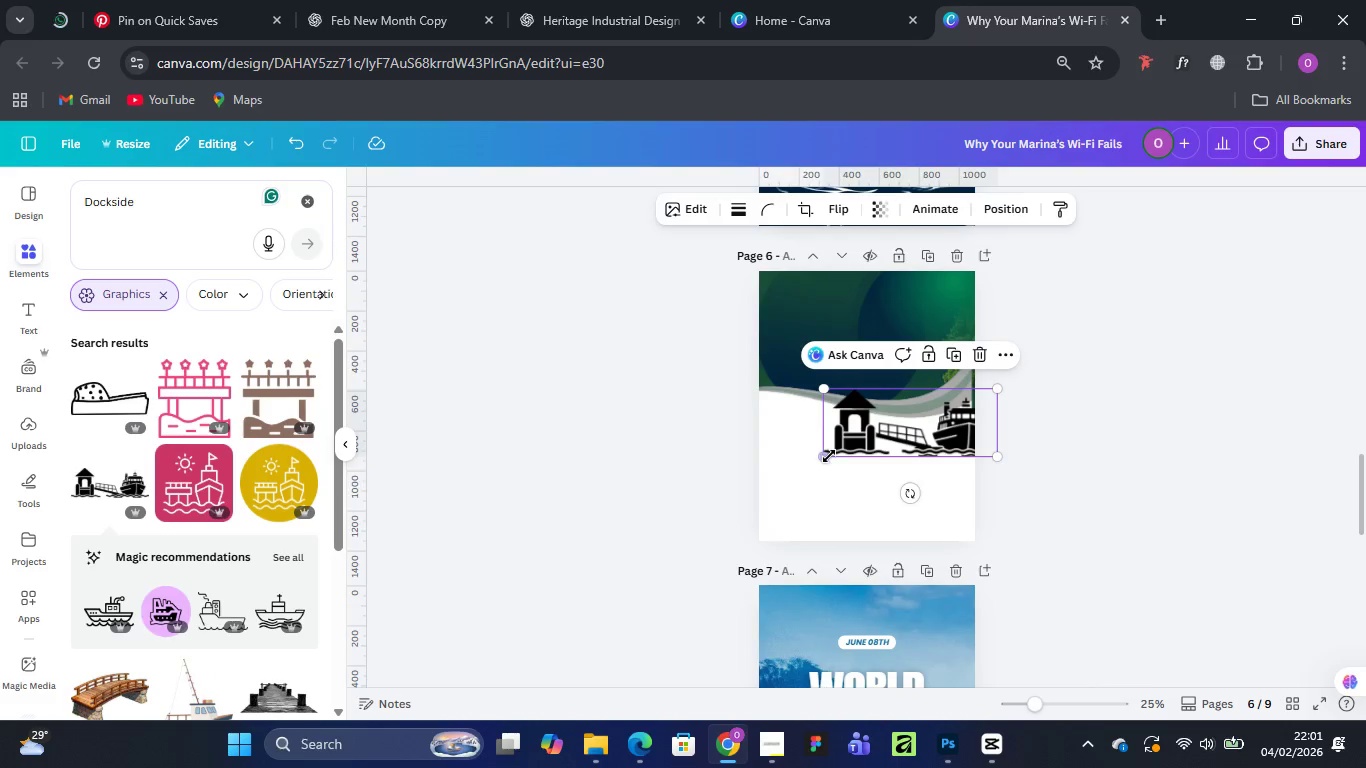 
left_click_drag(start_coordinate=[828, 456], to_coordinate=[757, 483])
 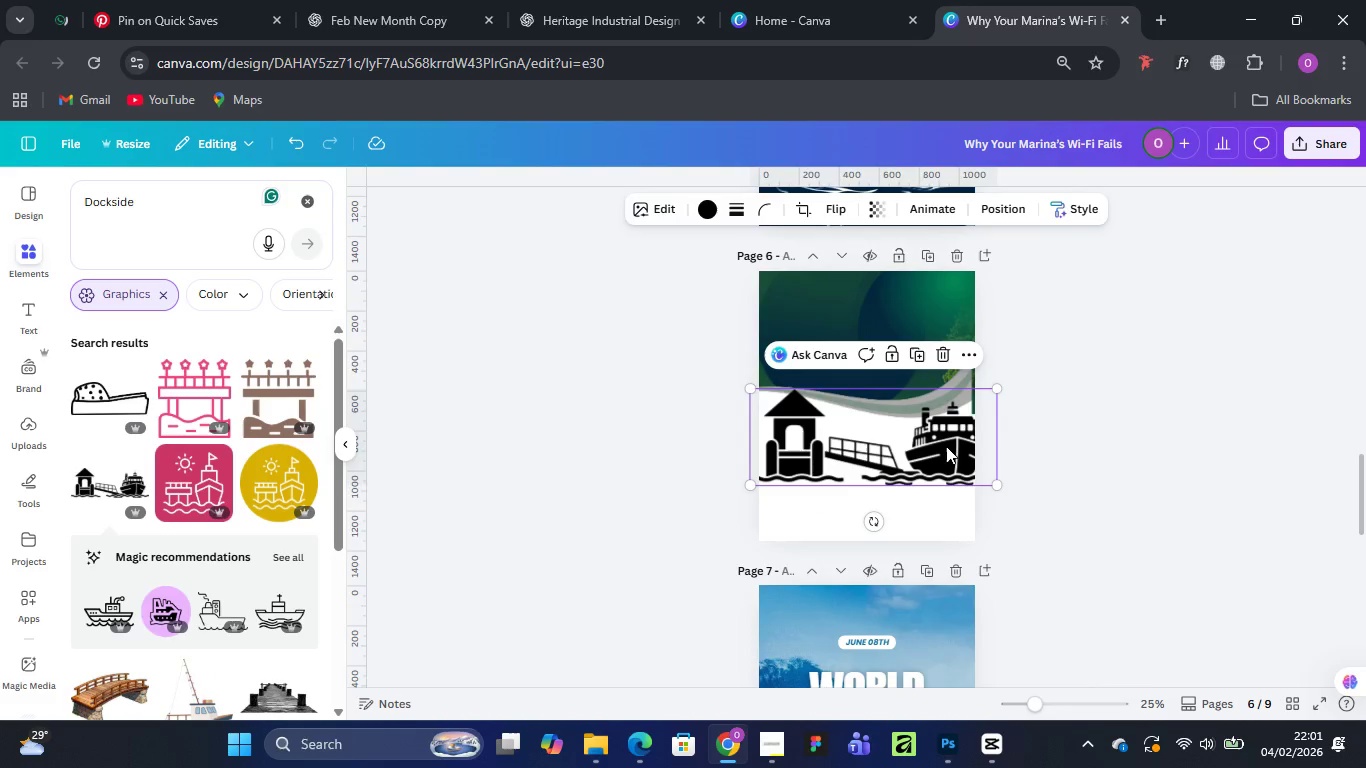 
left_click_drag(start_coordinate=[946, 446], to_coordinate=[940, 486])
 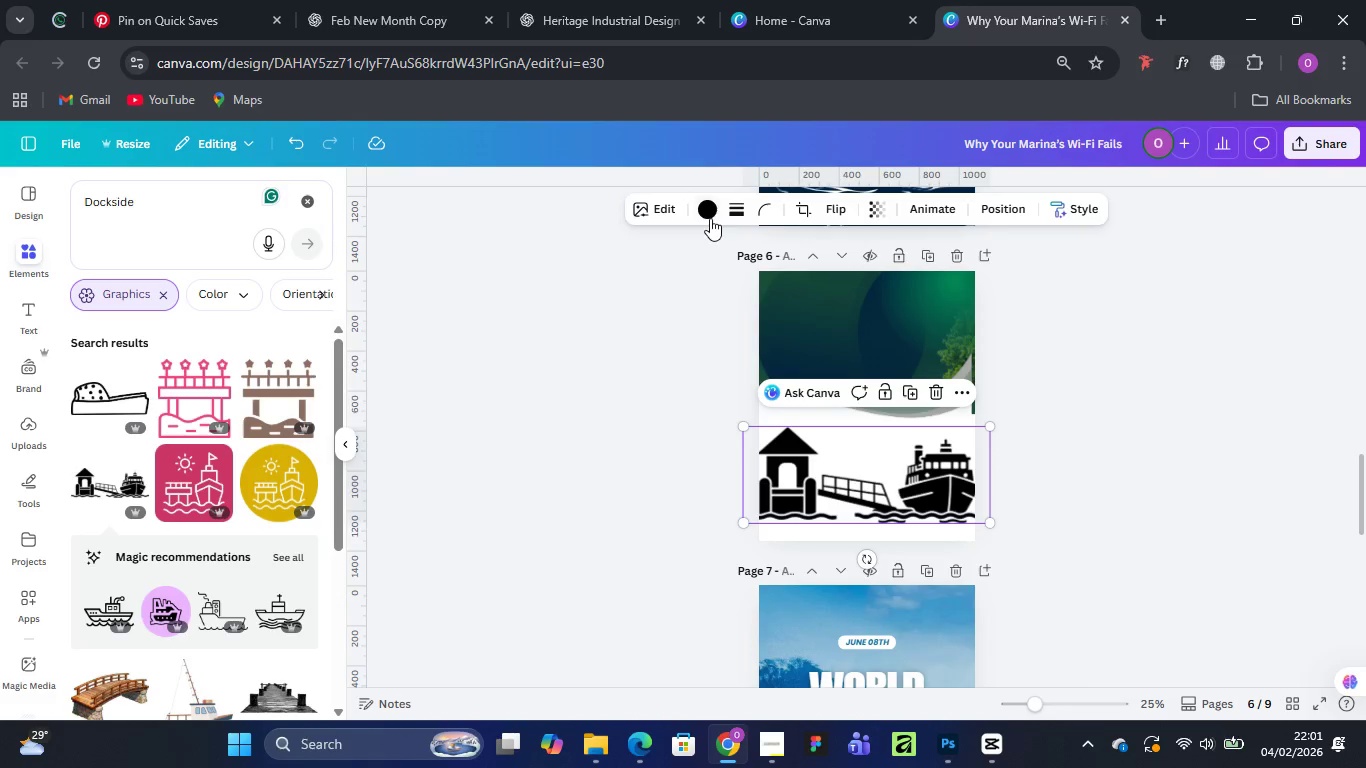 
left_click([705, 208])
 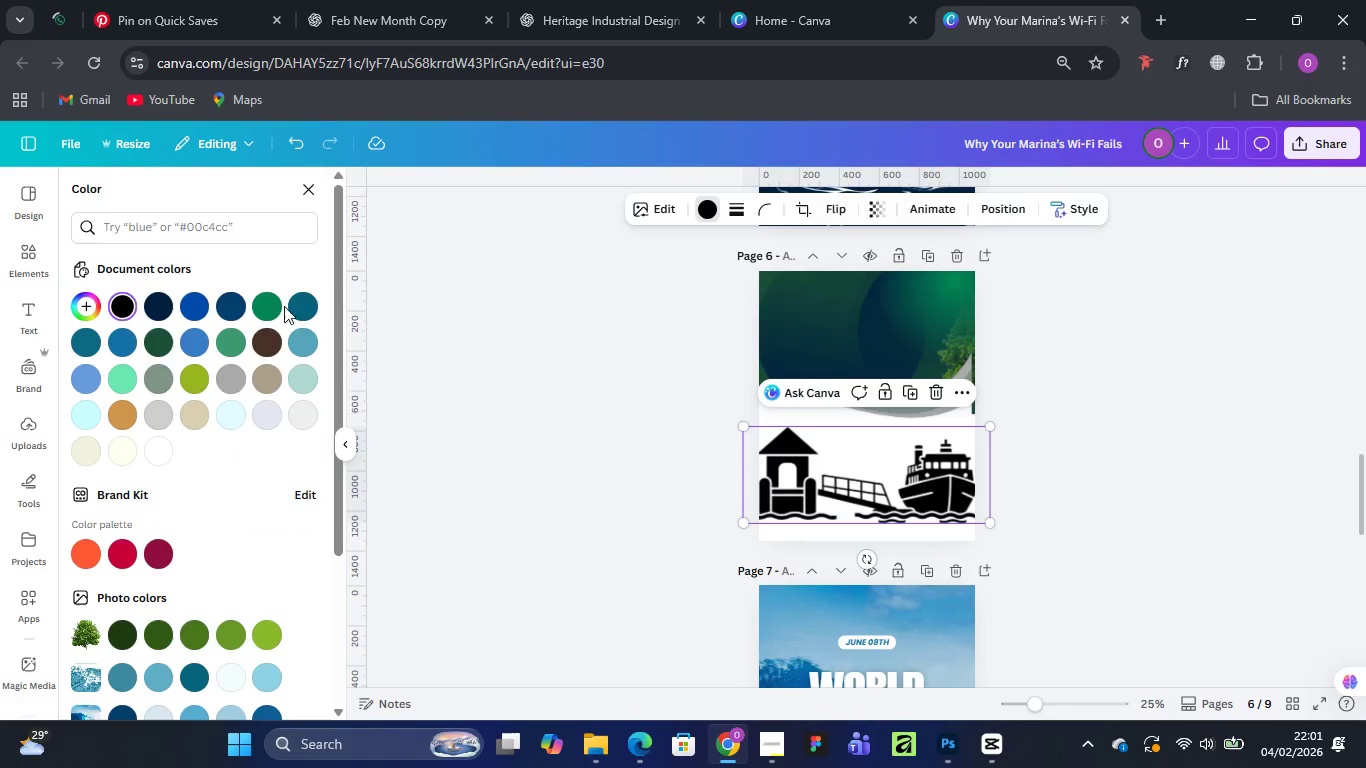 
left_click([266, 301])
 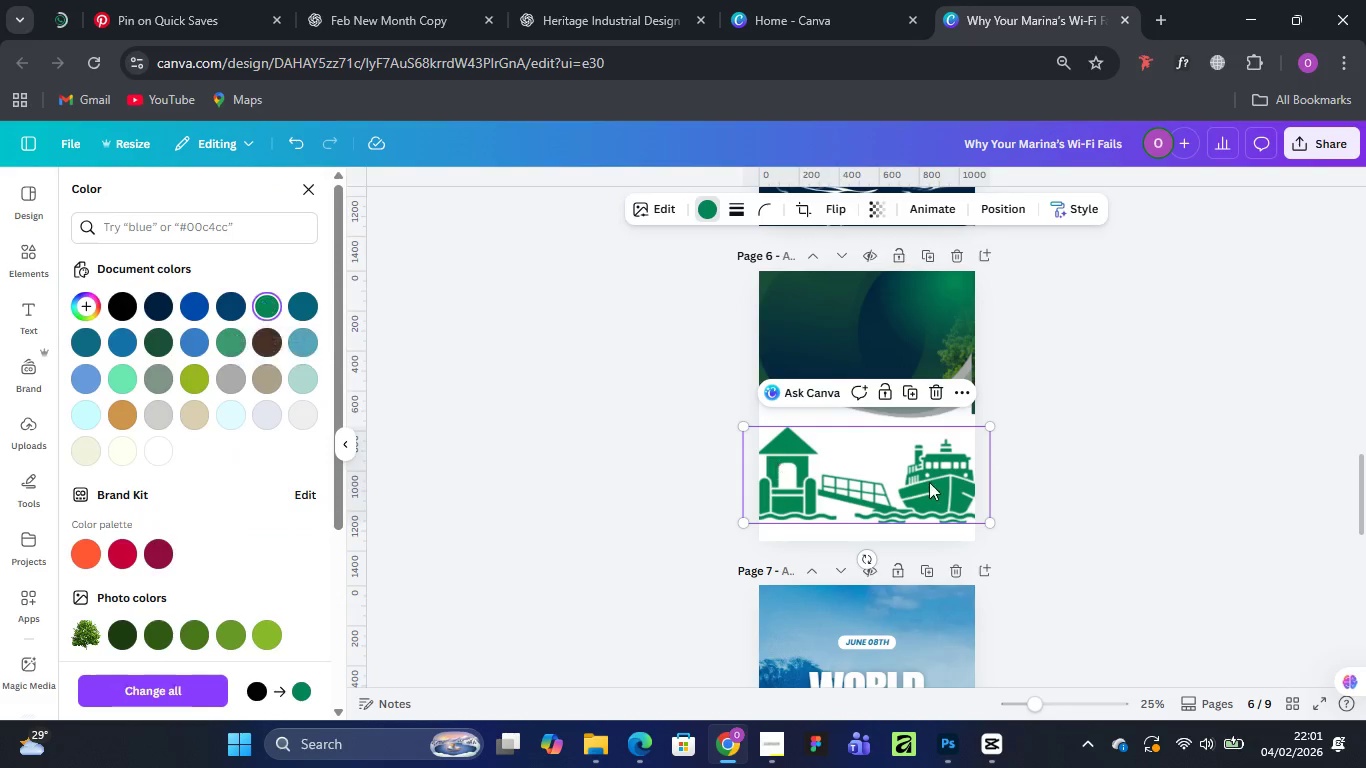 
left_click([1165, 473])
 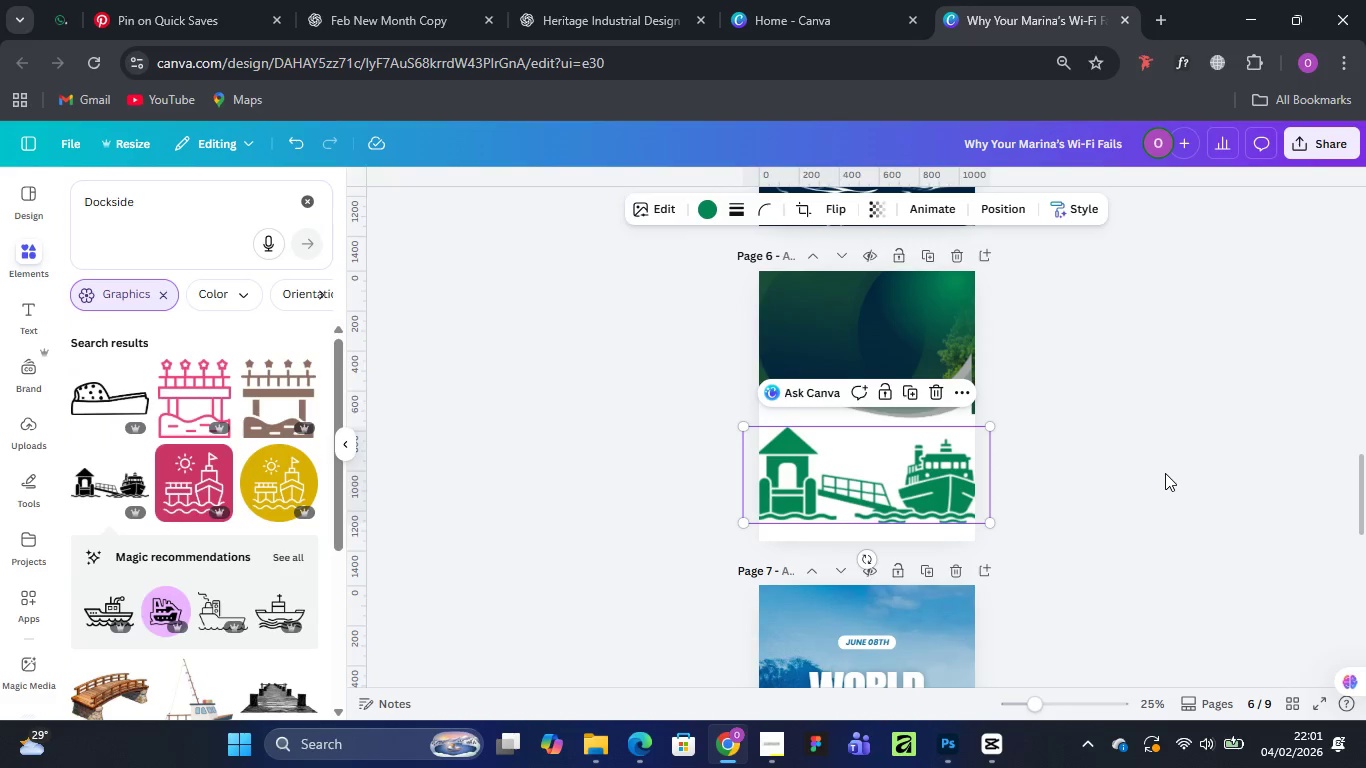 
left_click([1165, 473])
 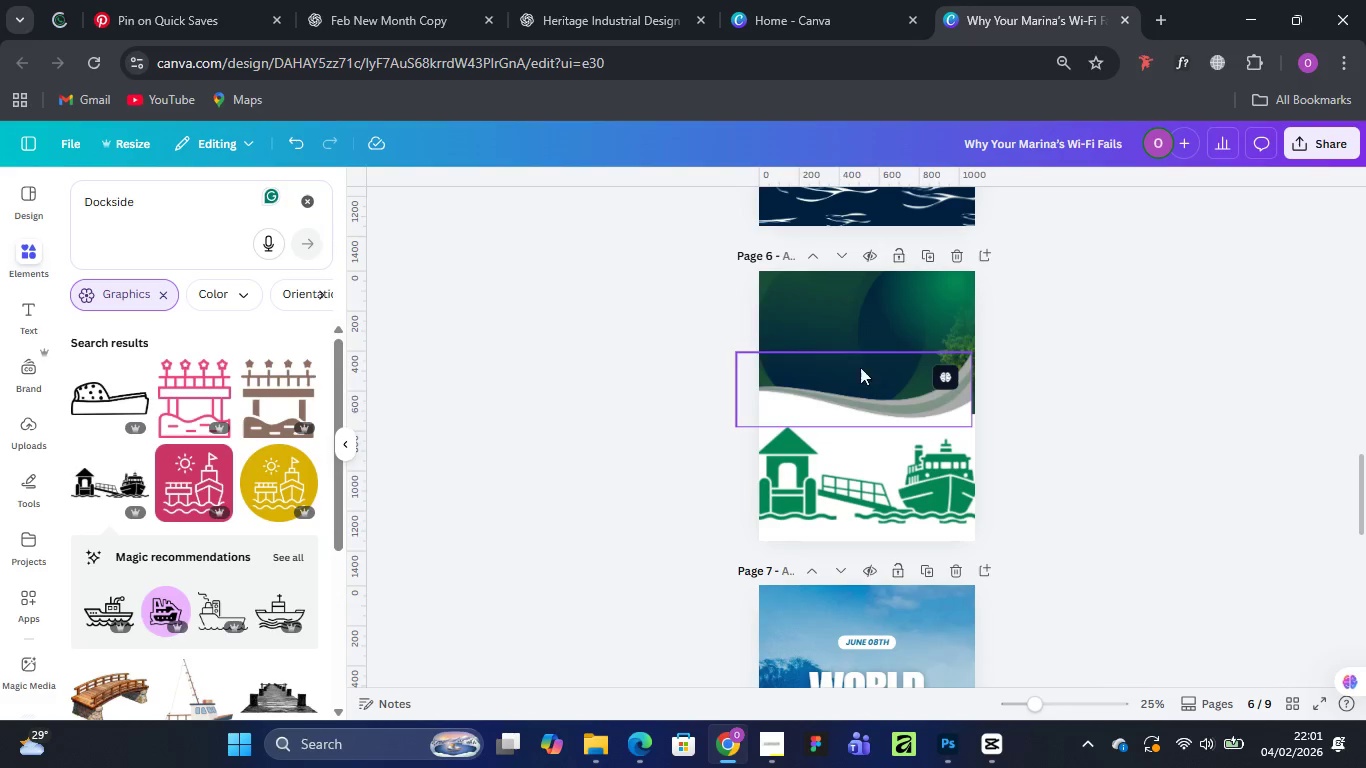 
left_click_drag(start_coordinate=[738, 331], to_coordinate=[1006, 431])
 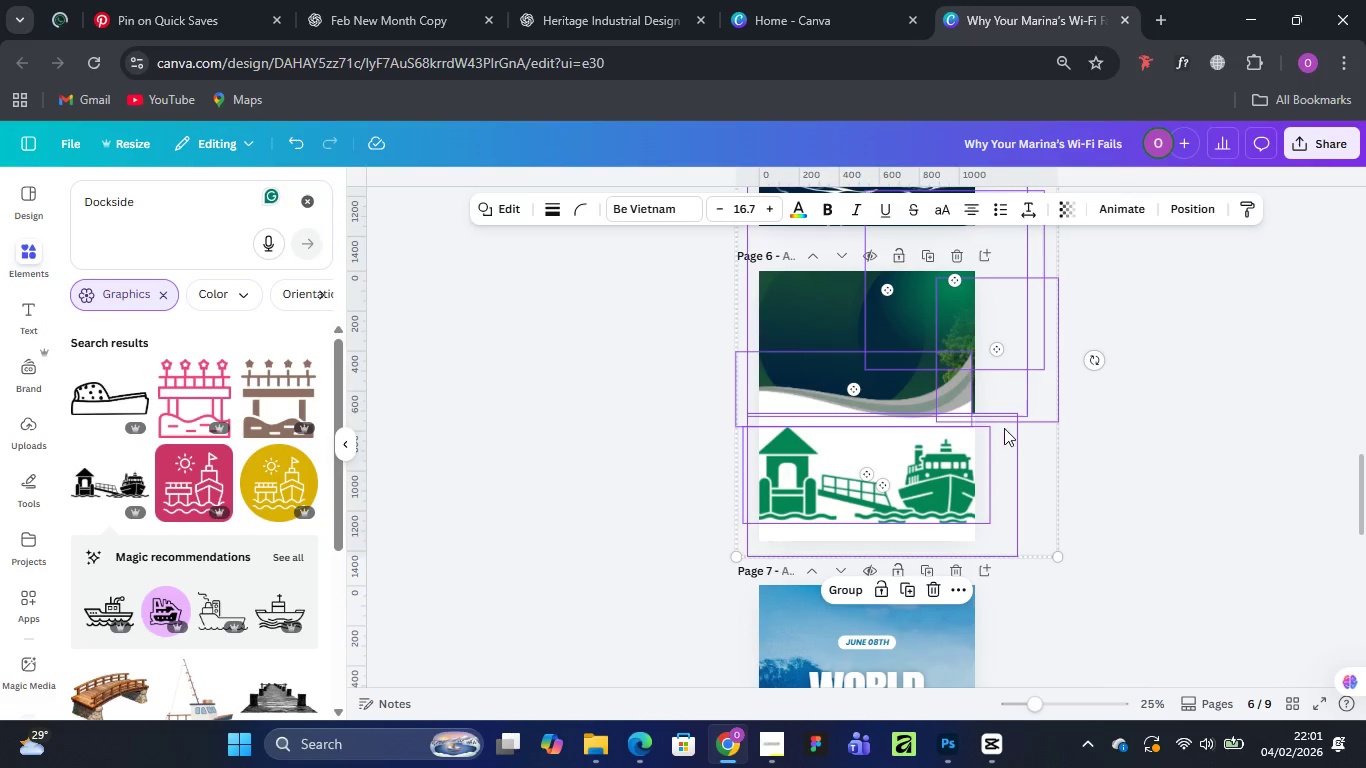 
left_click([1233, 434])
 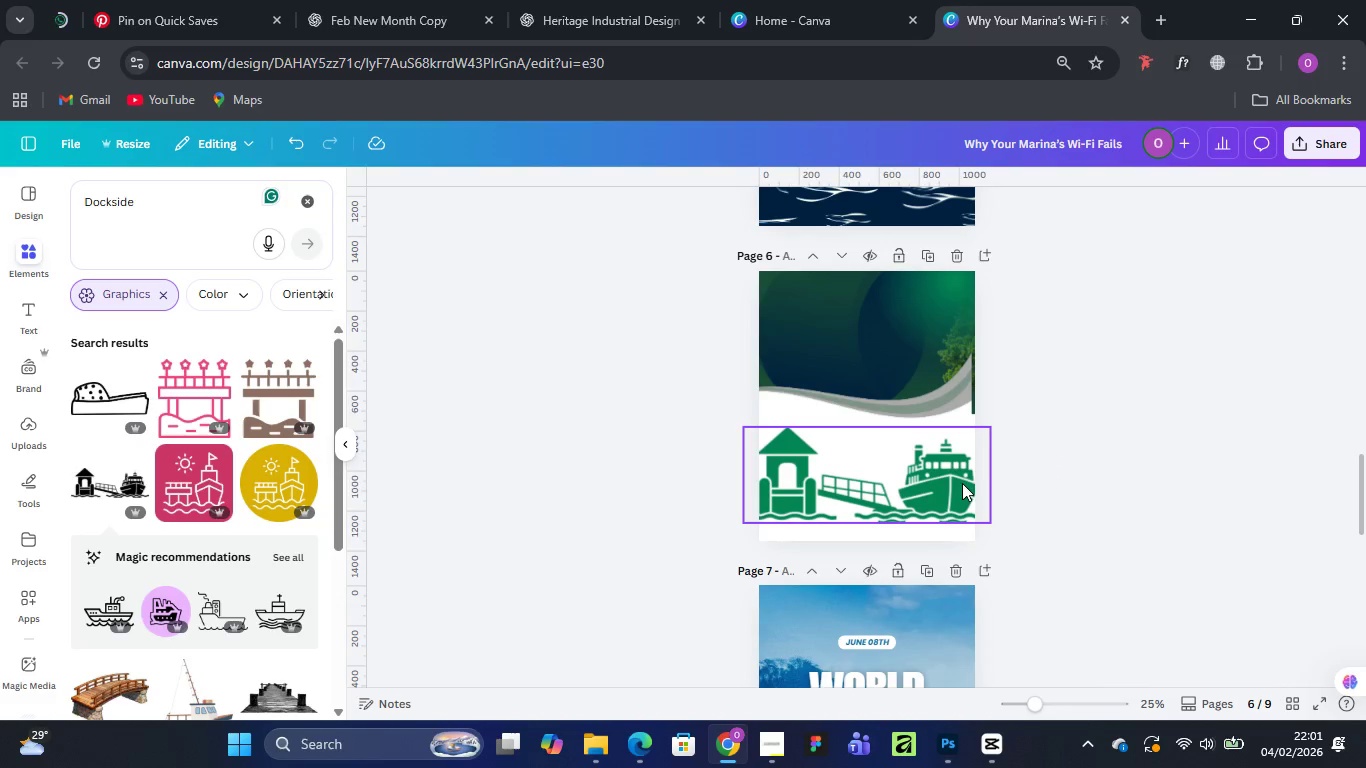 
left_click_drag(start_coordinate=[957, 483], to_coordinate=[959, 514])
 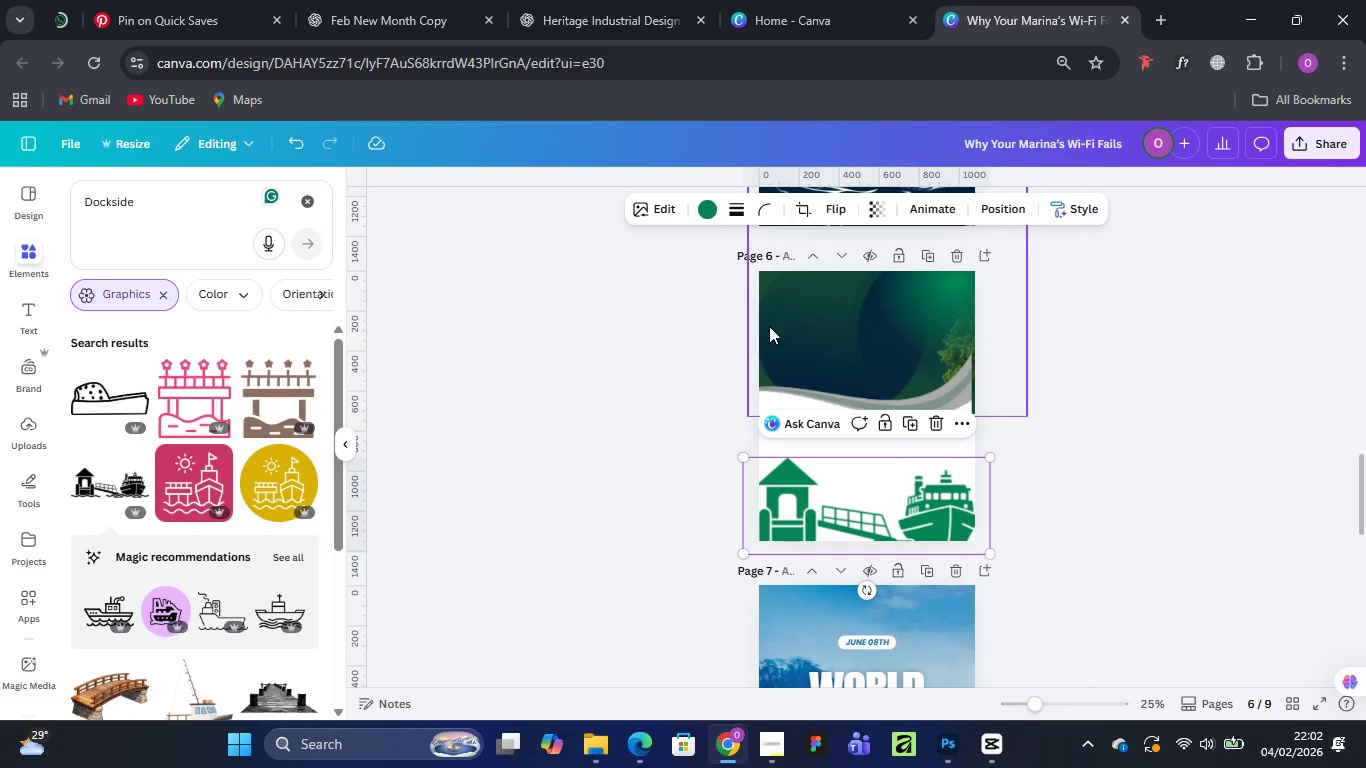 
left_click_drag(start_coordinate=[723, 309], to_coordinate=[1030, 416])
 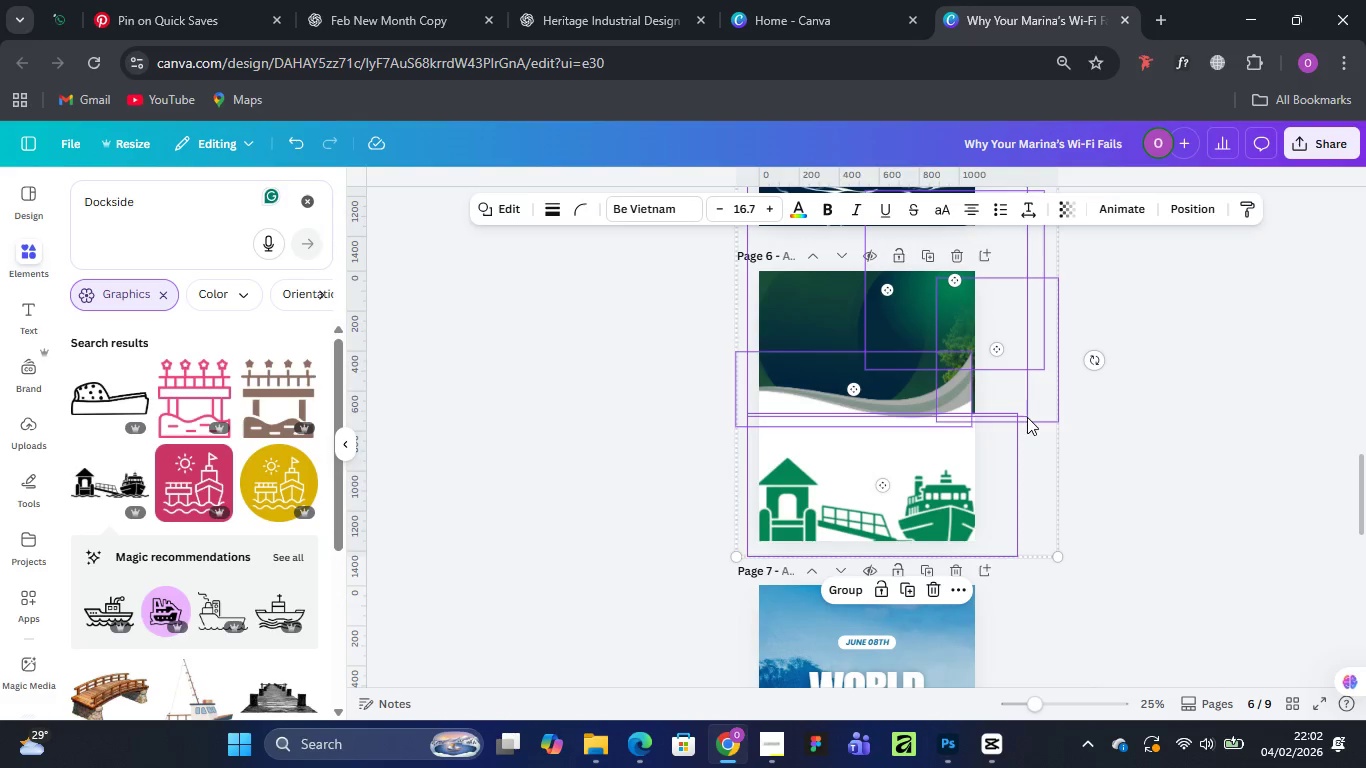 
hold_key(key=ArrowDown, duration=1.53)
 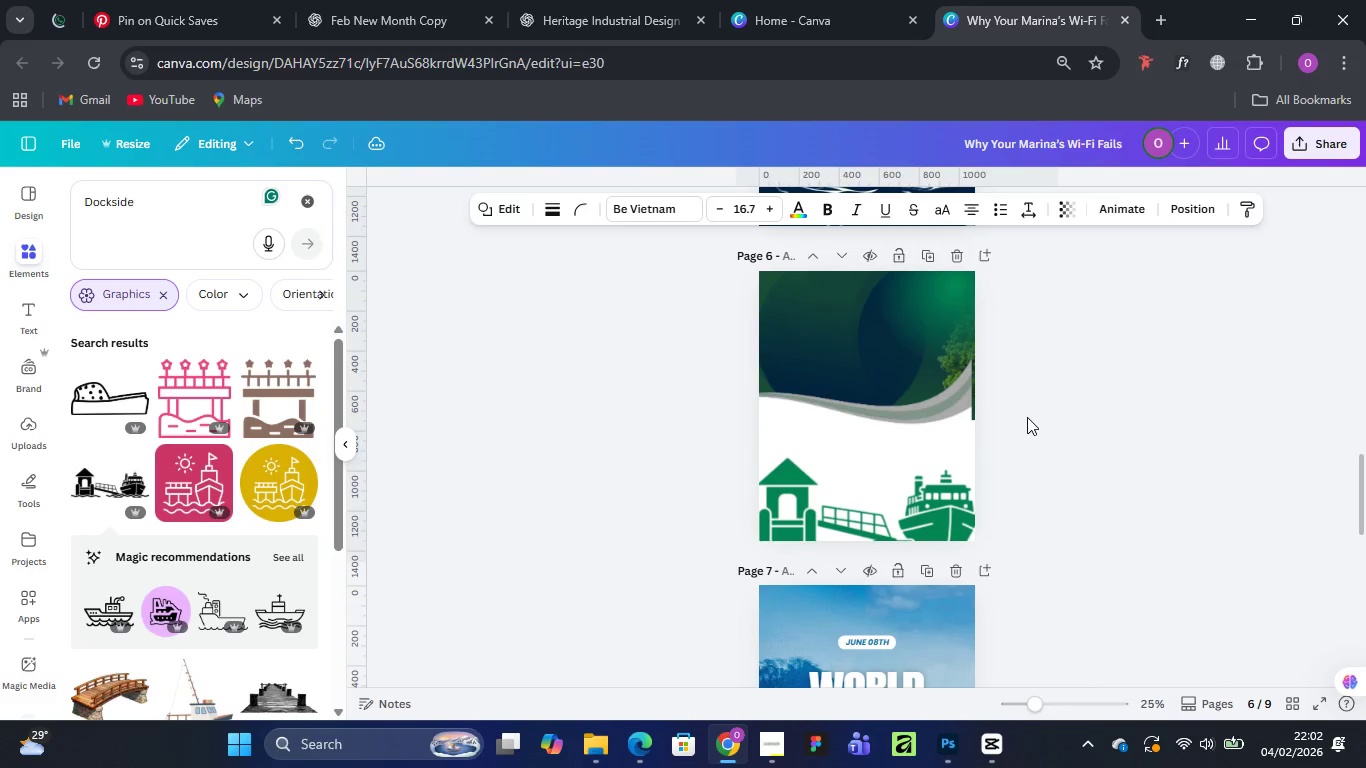 
hold_key(key=ArrowDown, duration=1.51)
 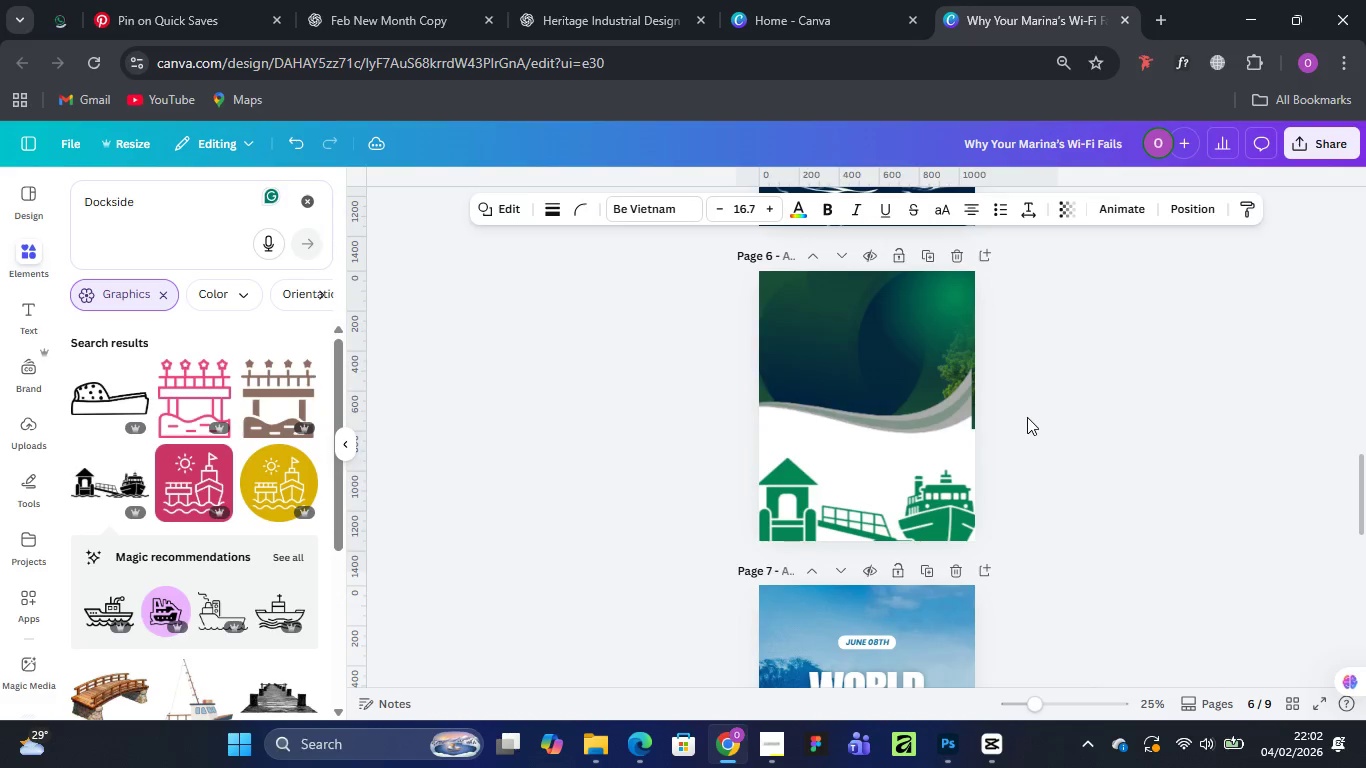 
hold_key(key=ArrowDown, duration=0.89)
 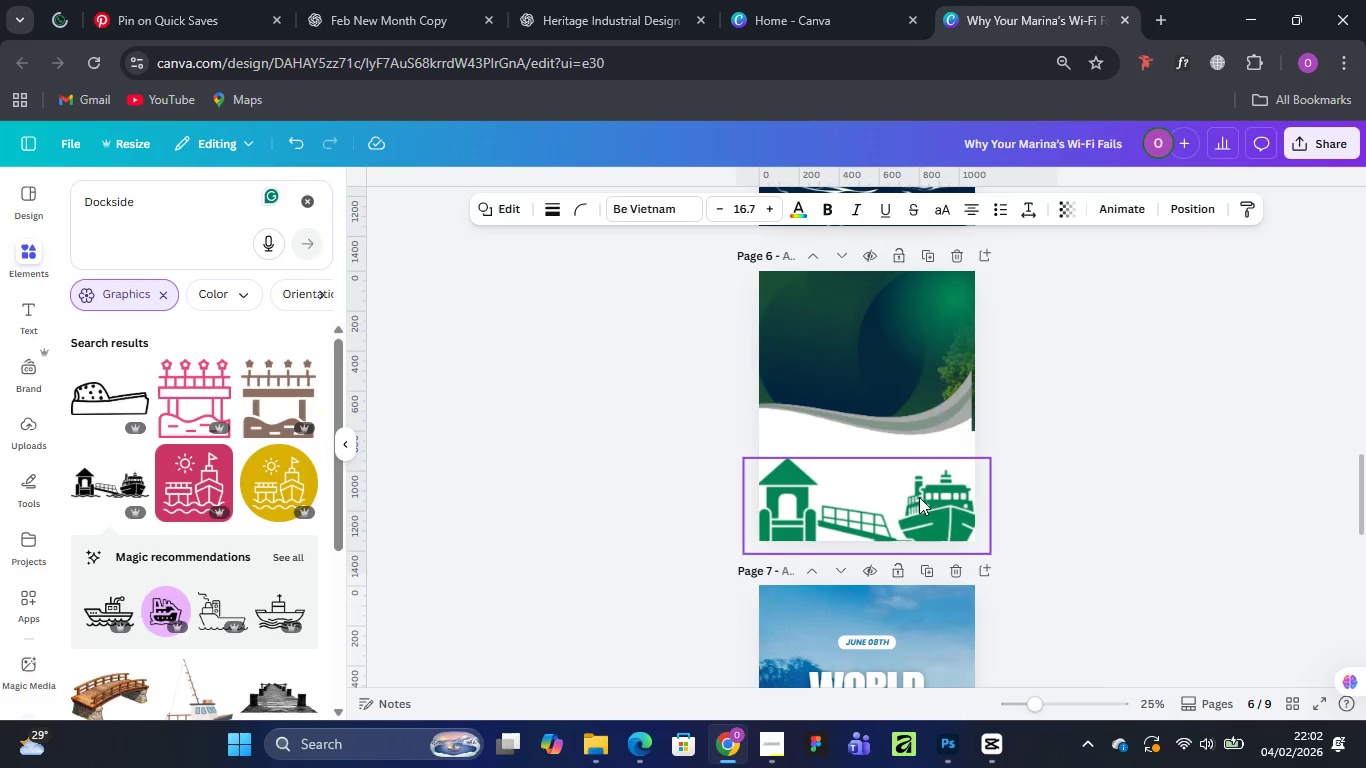 
left_click([932, 517])
 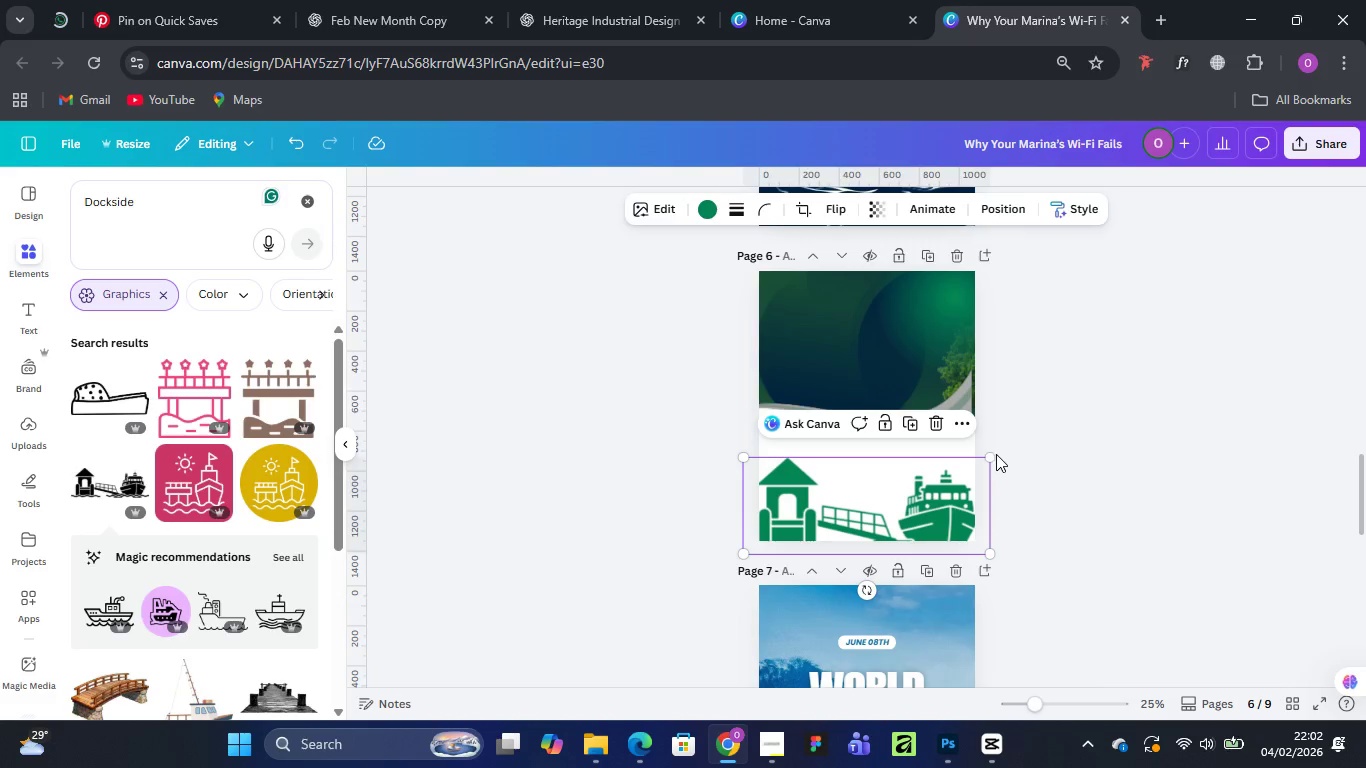 
left_click_drag(start_coordinate=[992, 457], to_coordinate=[1004, 440])
 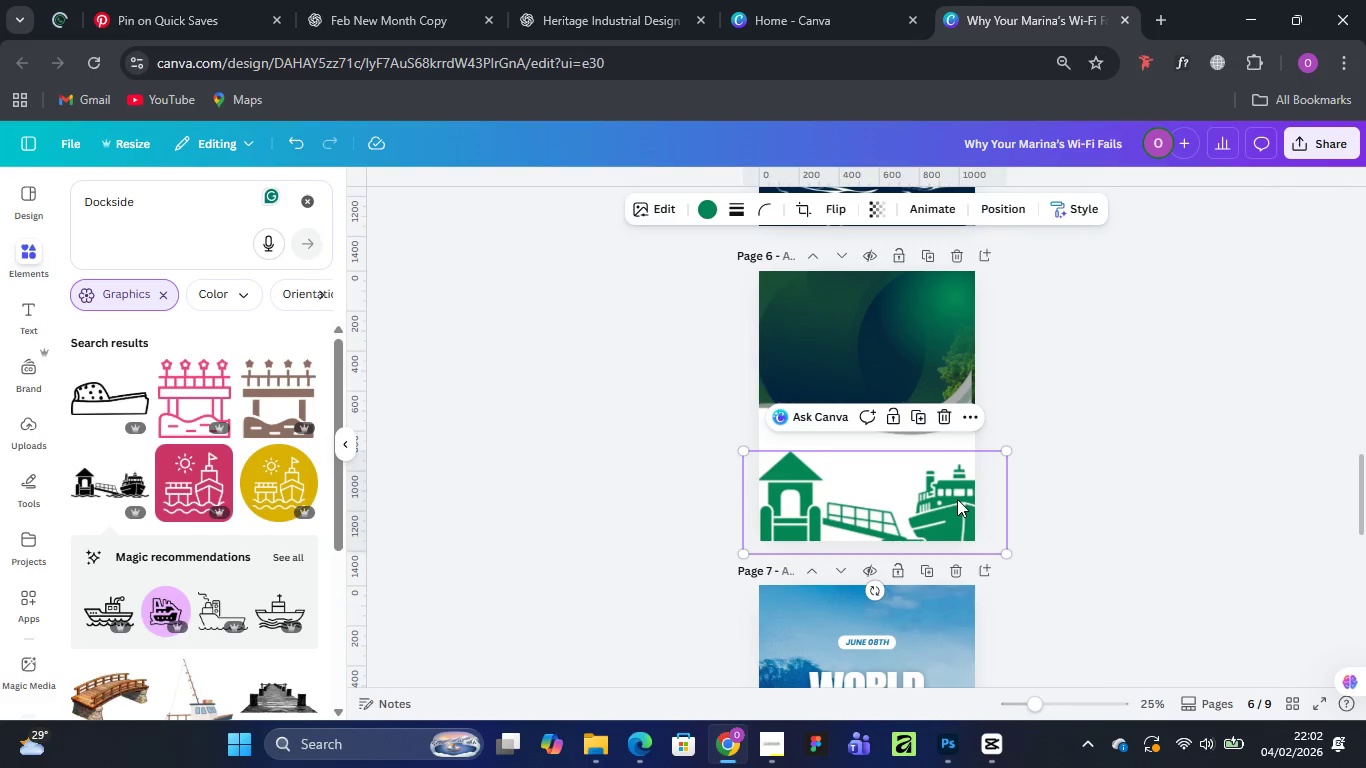 
left_click_drag(start_coordinate=[956, 499], to_coordinate=[946, 488])
 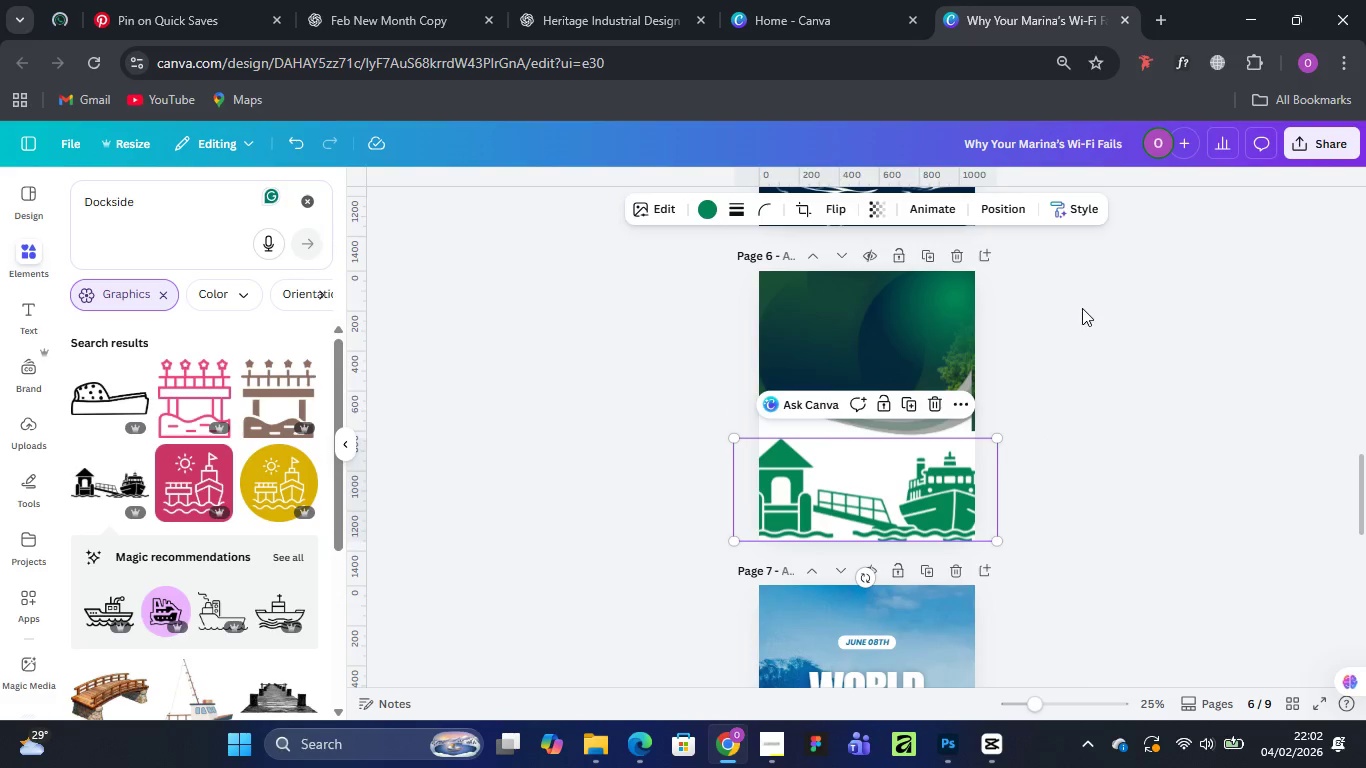 
left_click([1082, 308])
 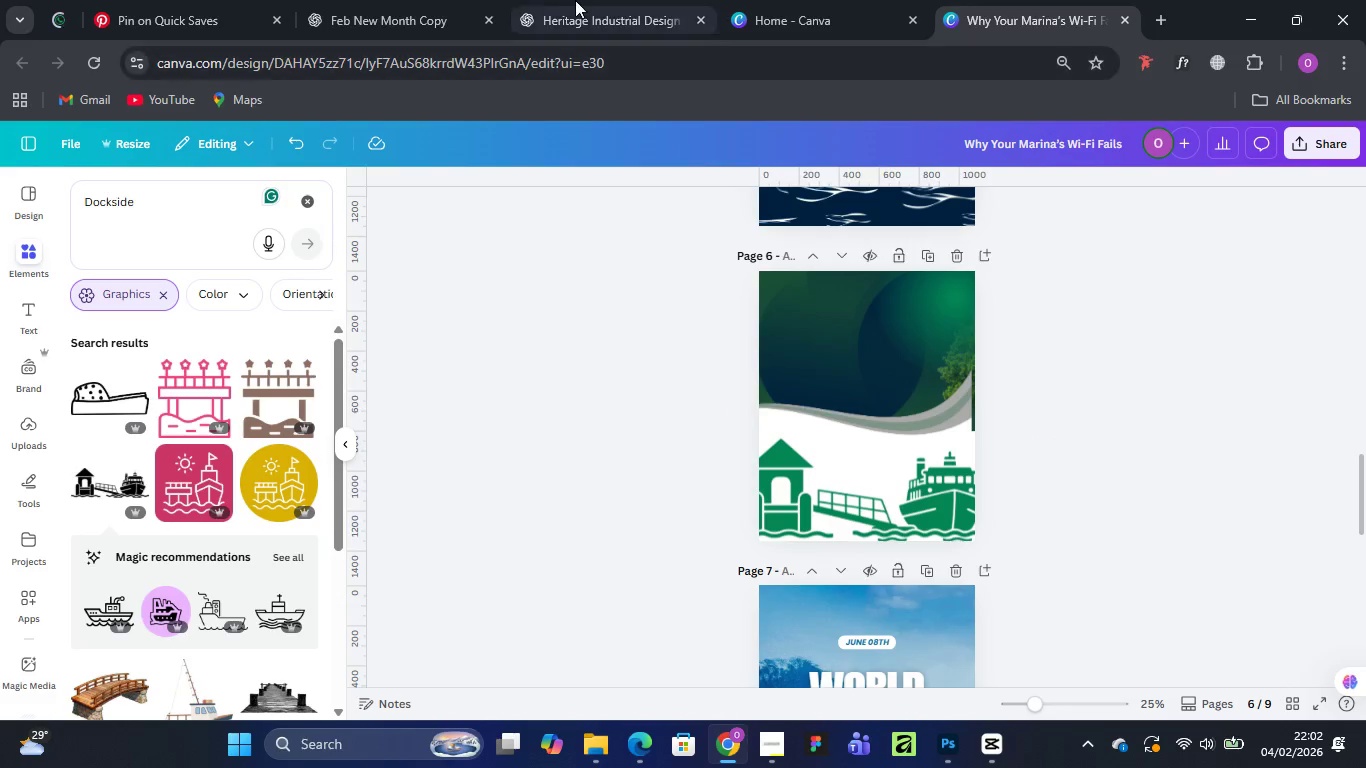 
left_click([601, 5])
 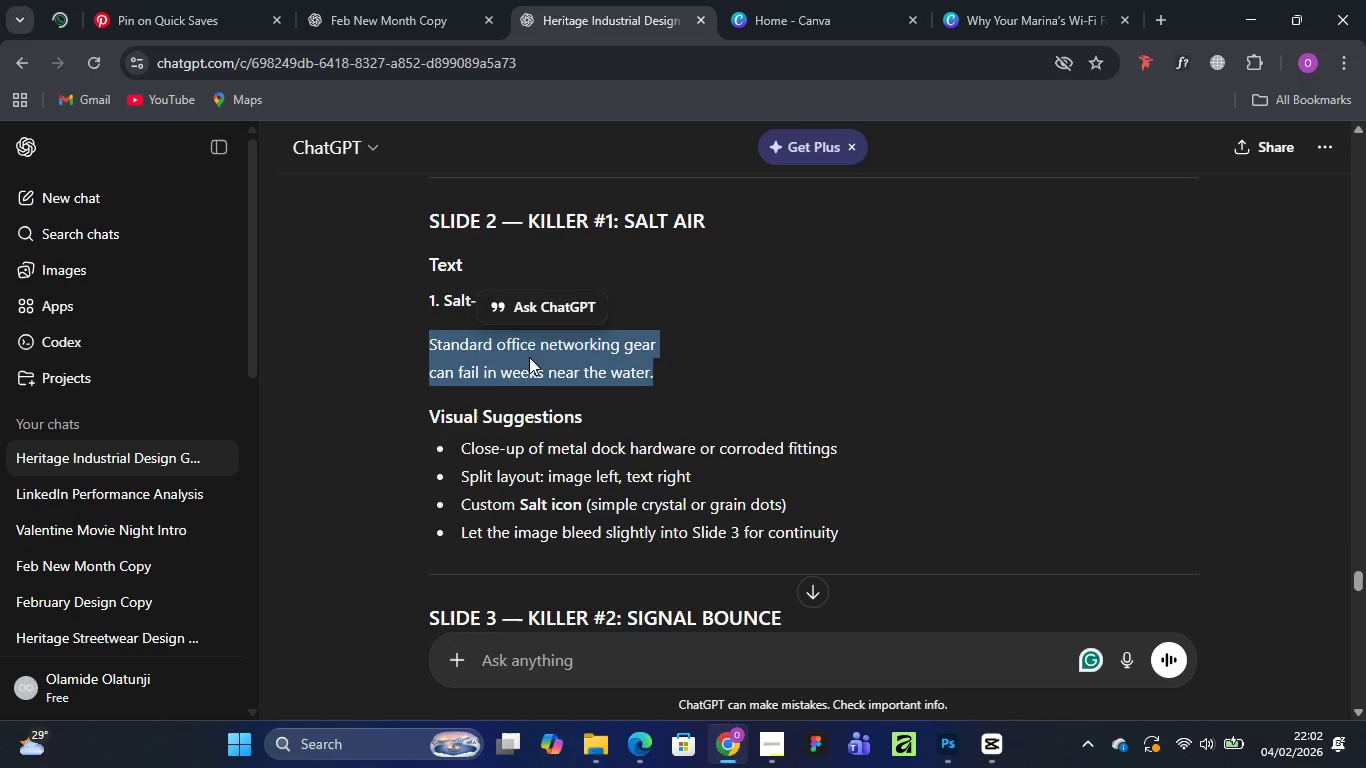 
scroll: coordinate [547, 351], scroll_direction: down, amount: 16.0
 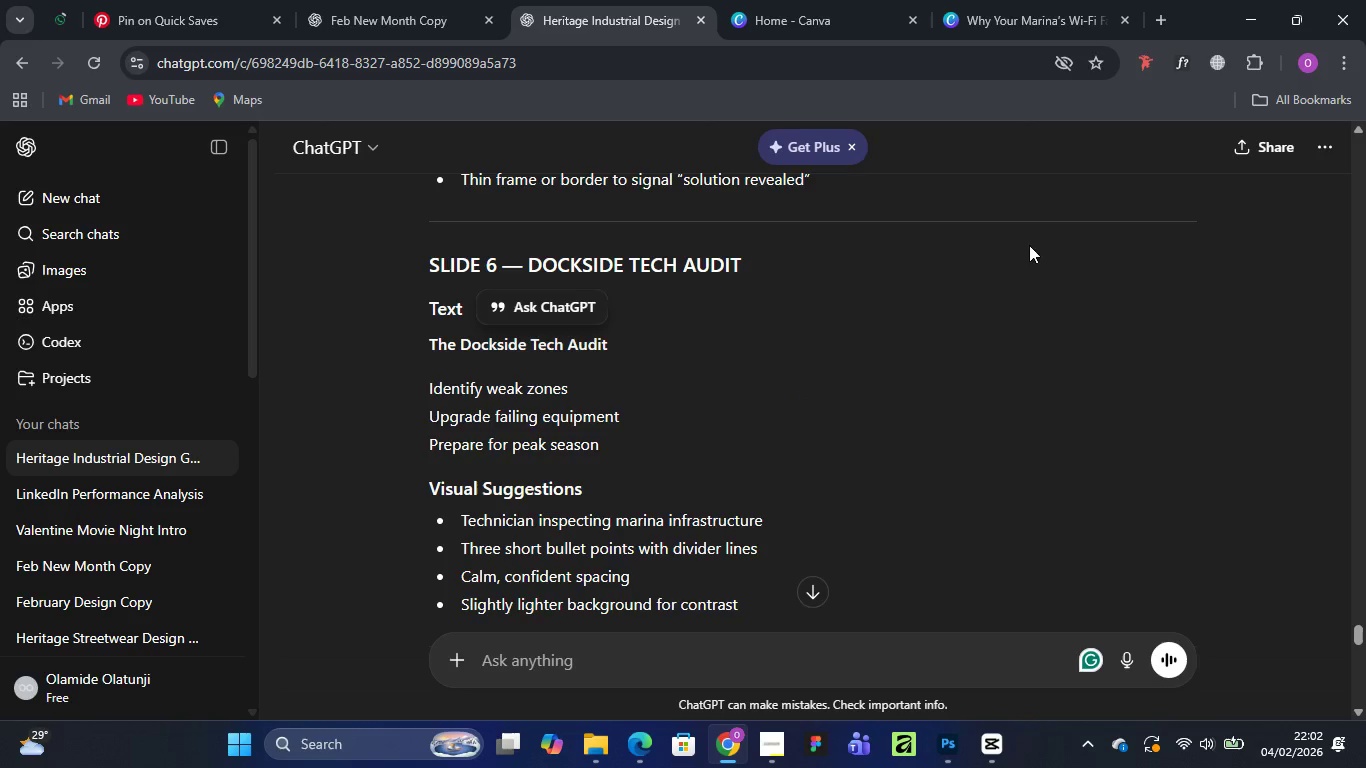 
wait(6.4)
 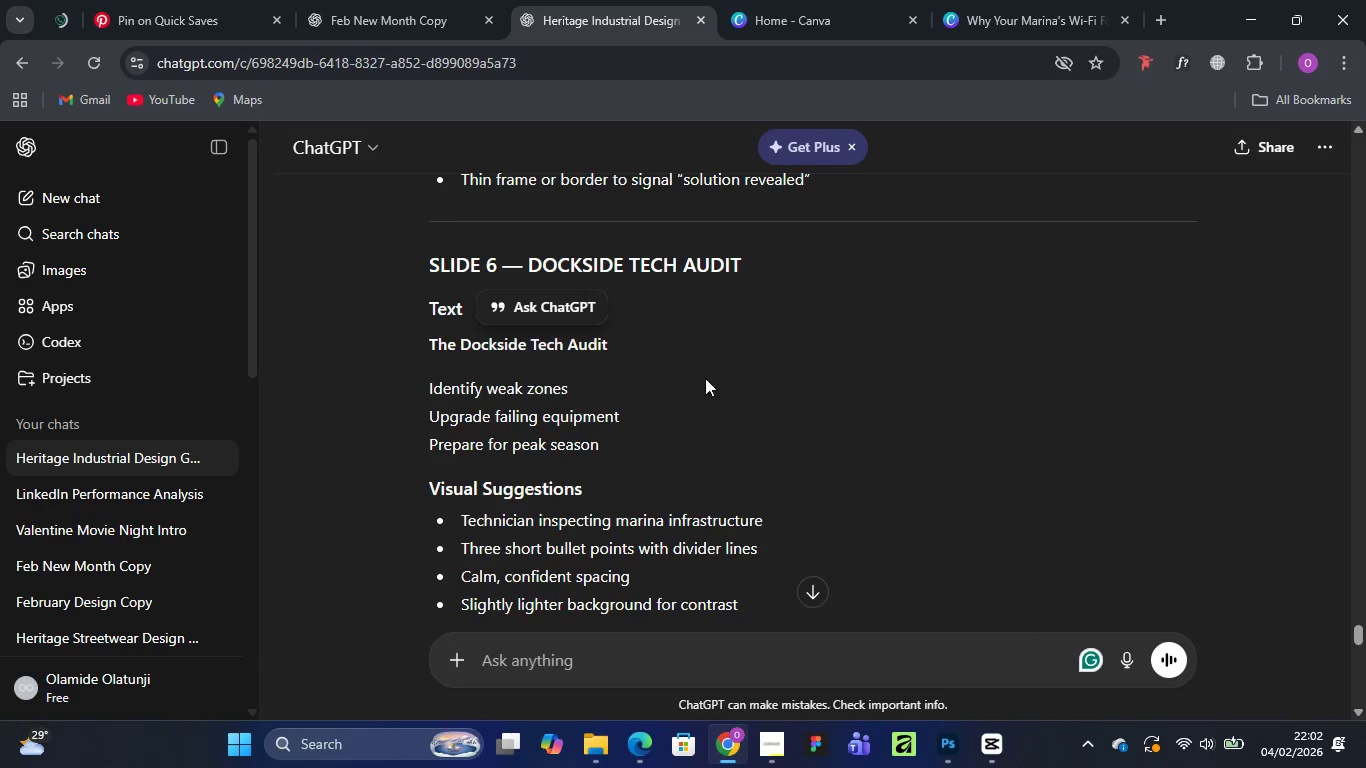 
left_click([806, 17])
 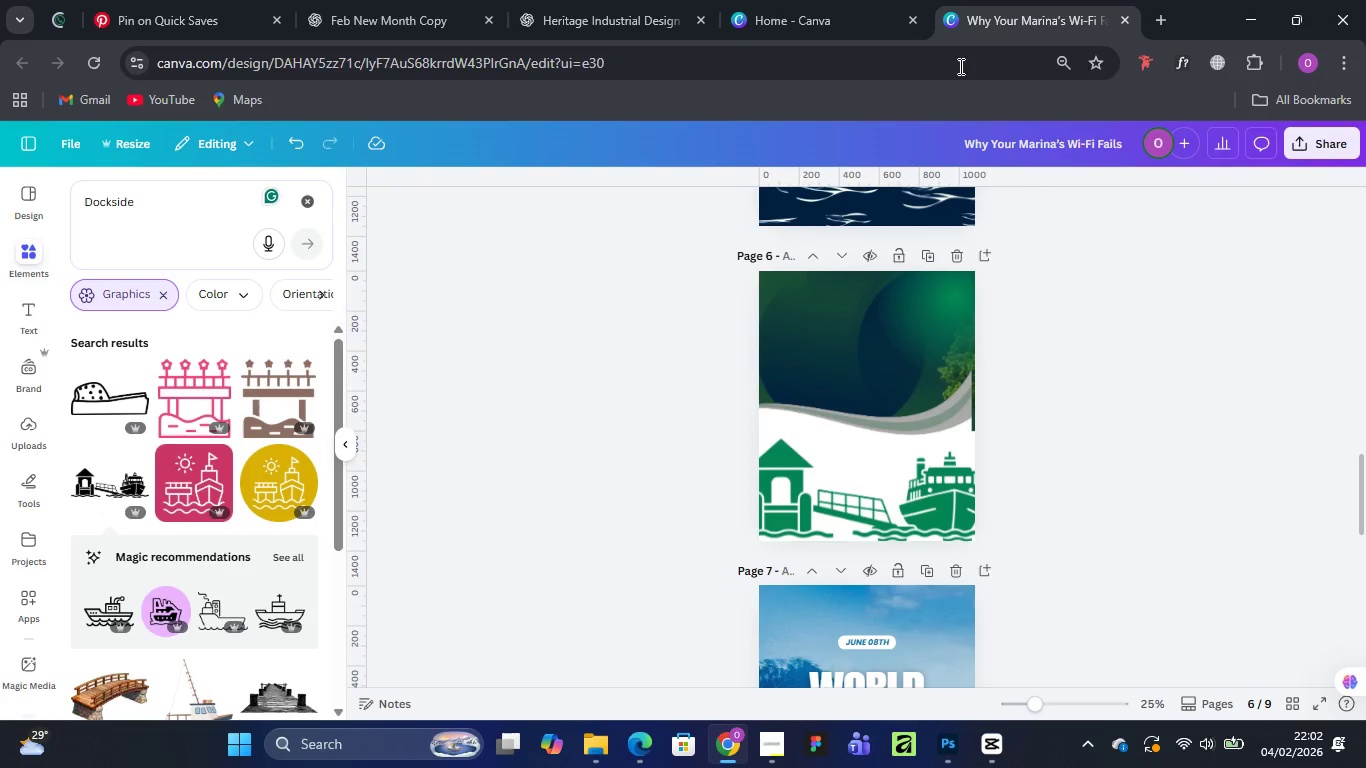 
scroll: coordinate [805, 222], scroll_direction: up, amount: 4.0
 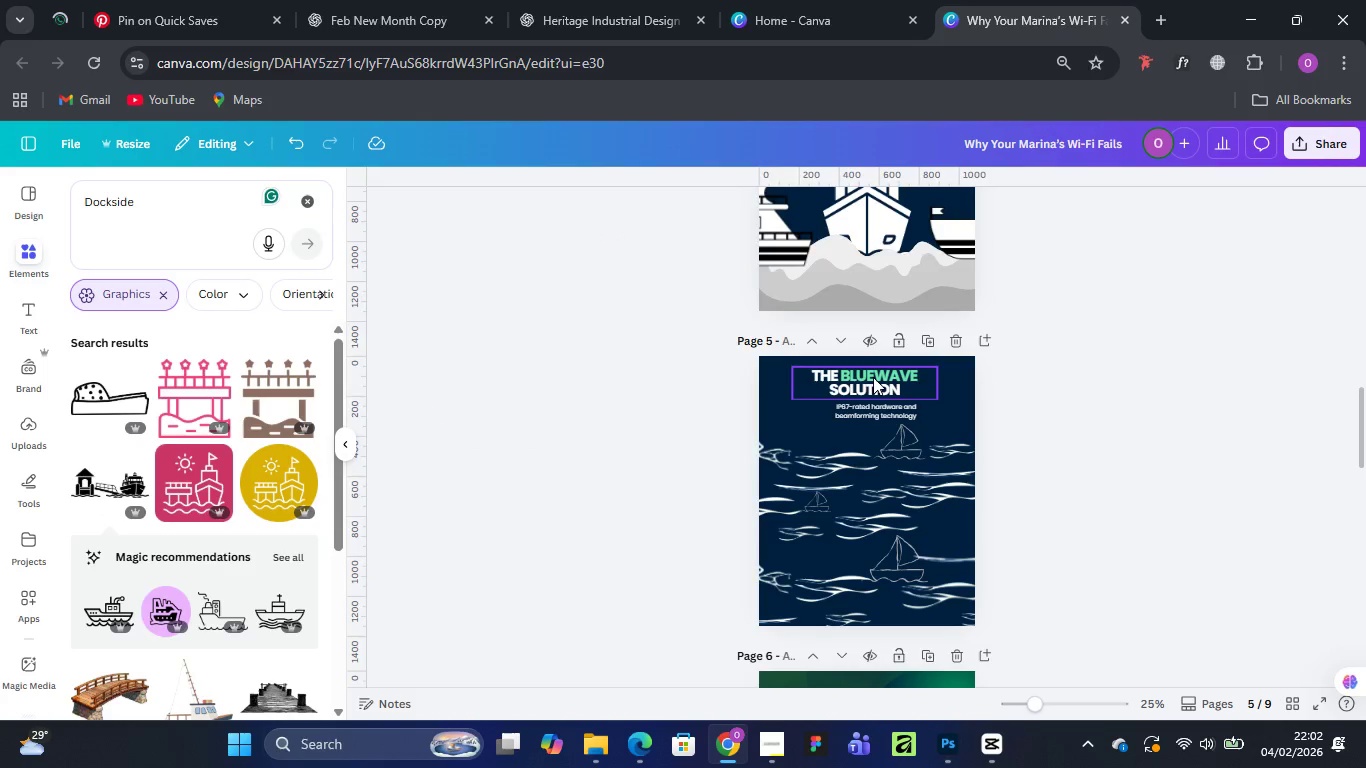 
left_click([873, 377])
 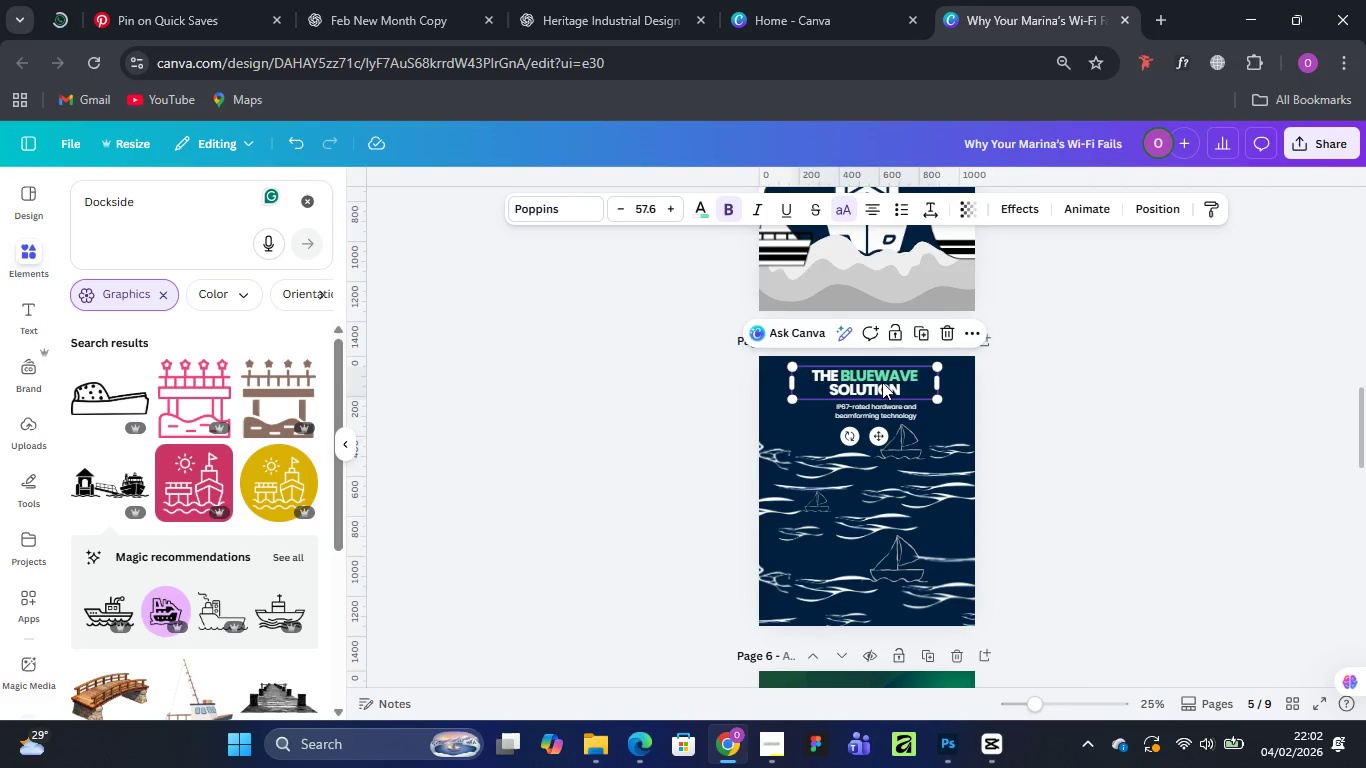 
scroll: coordinate [1014, 313], scroll_direction: up, amount: 14.0
 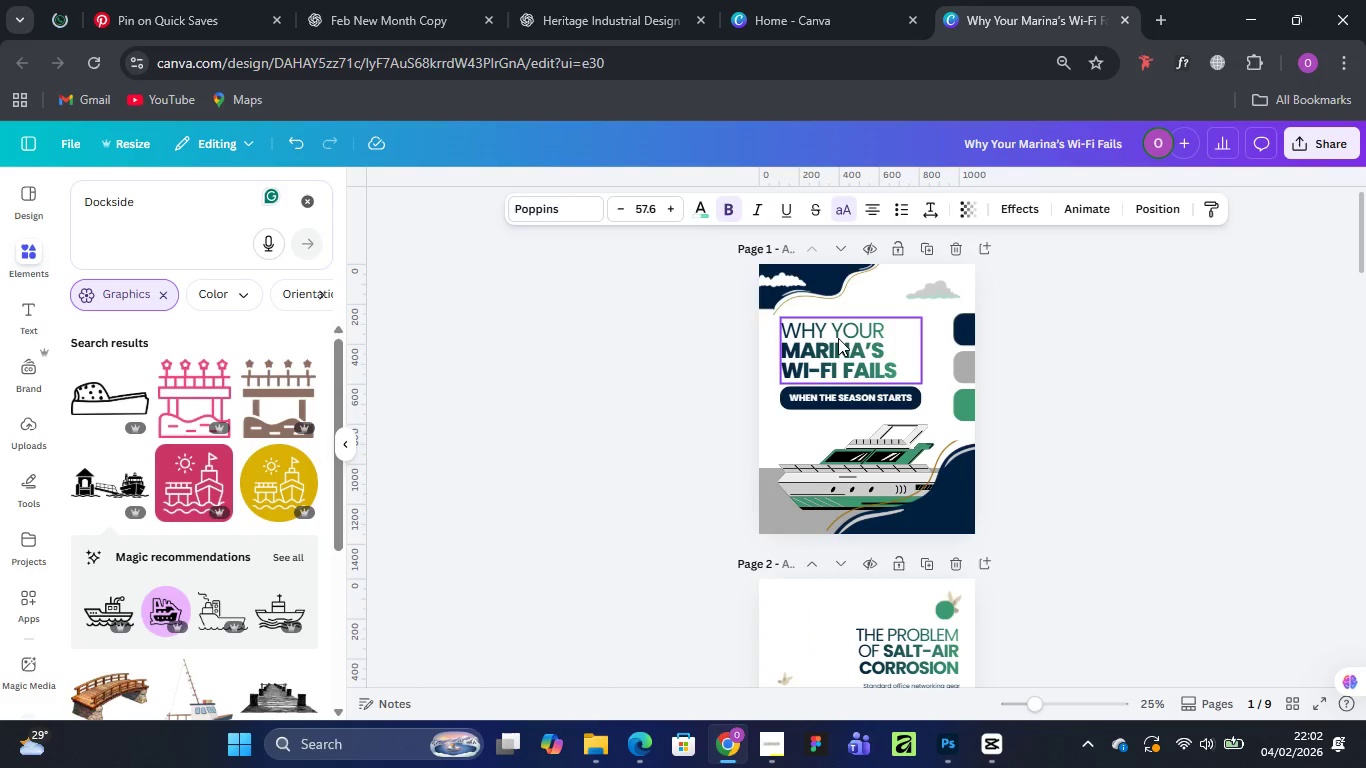 
left_click([838, 338])
 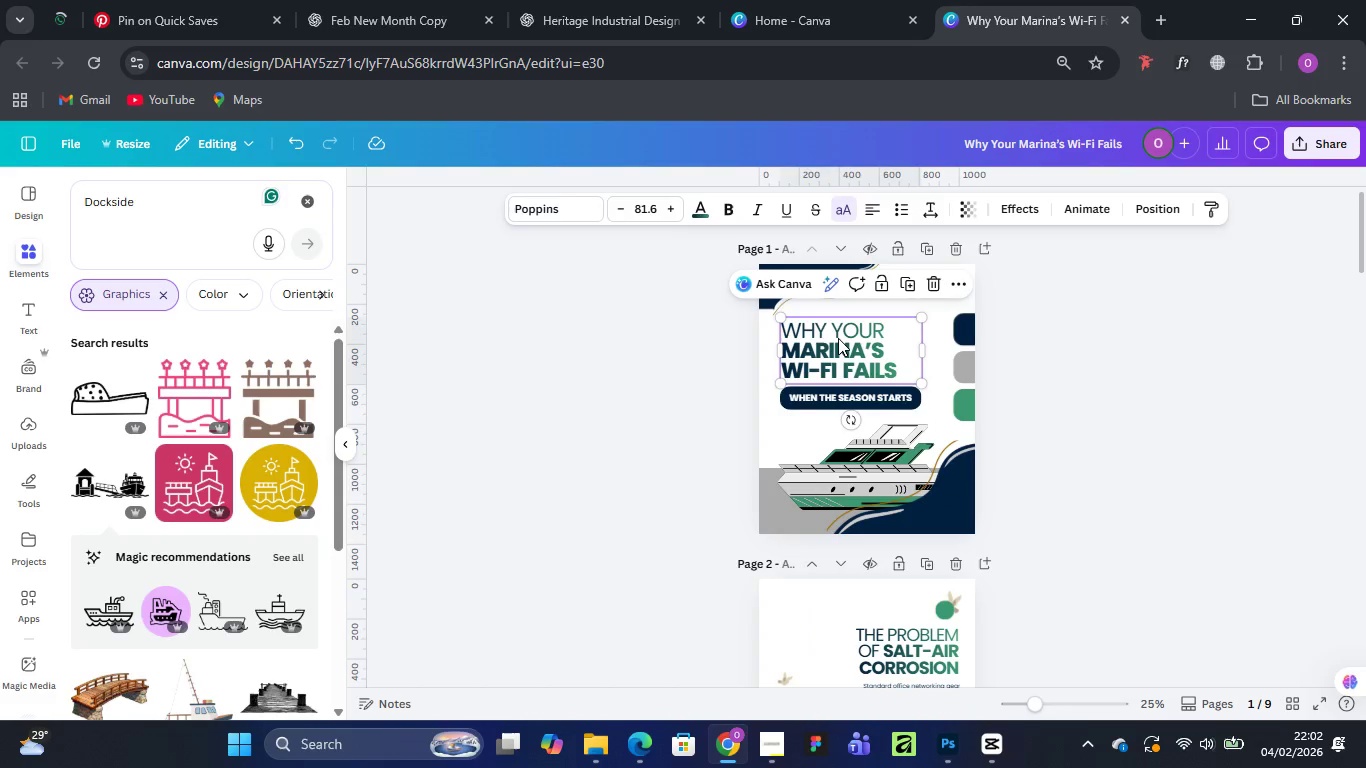 
right_click([838, 338])
 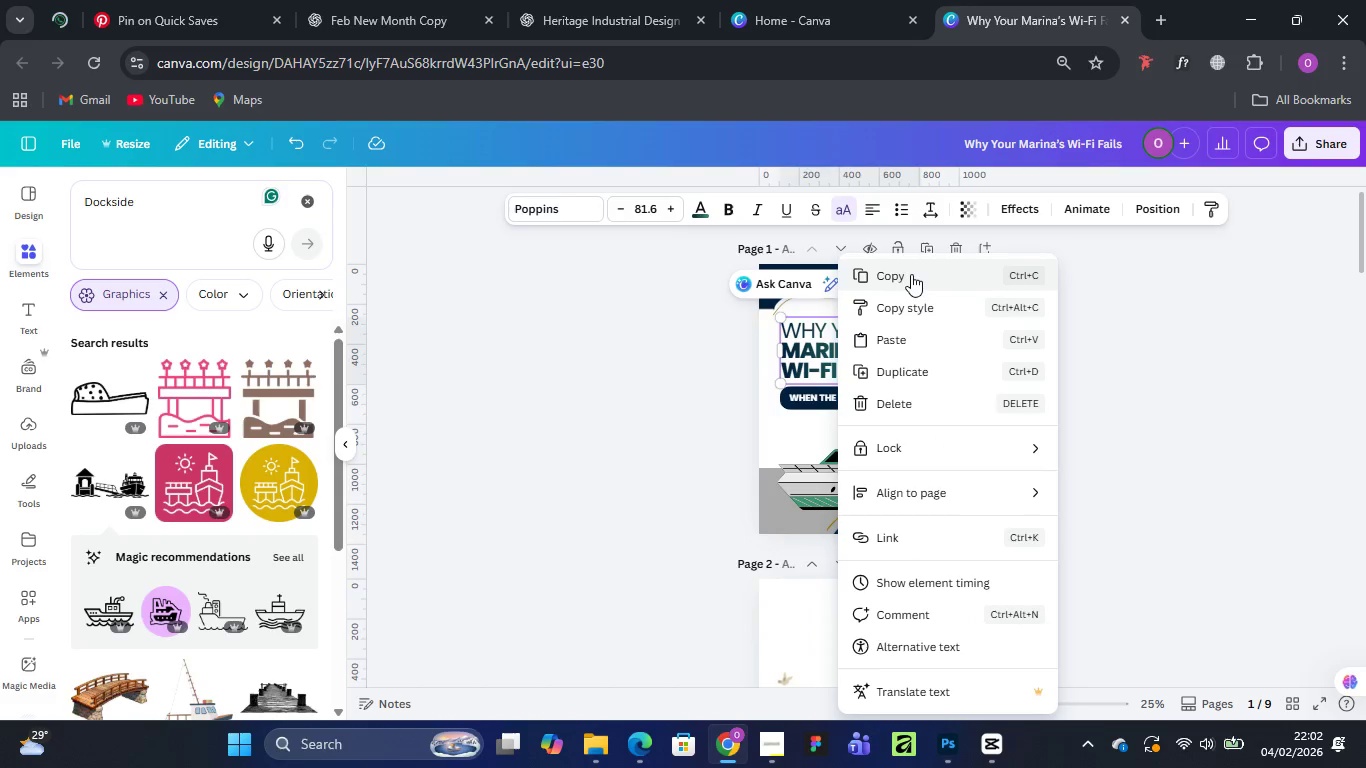 
left_click([911, 272])
 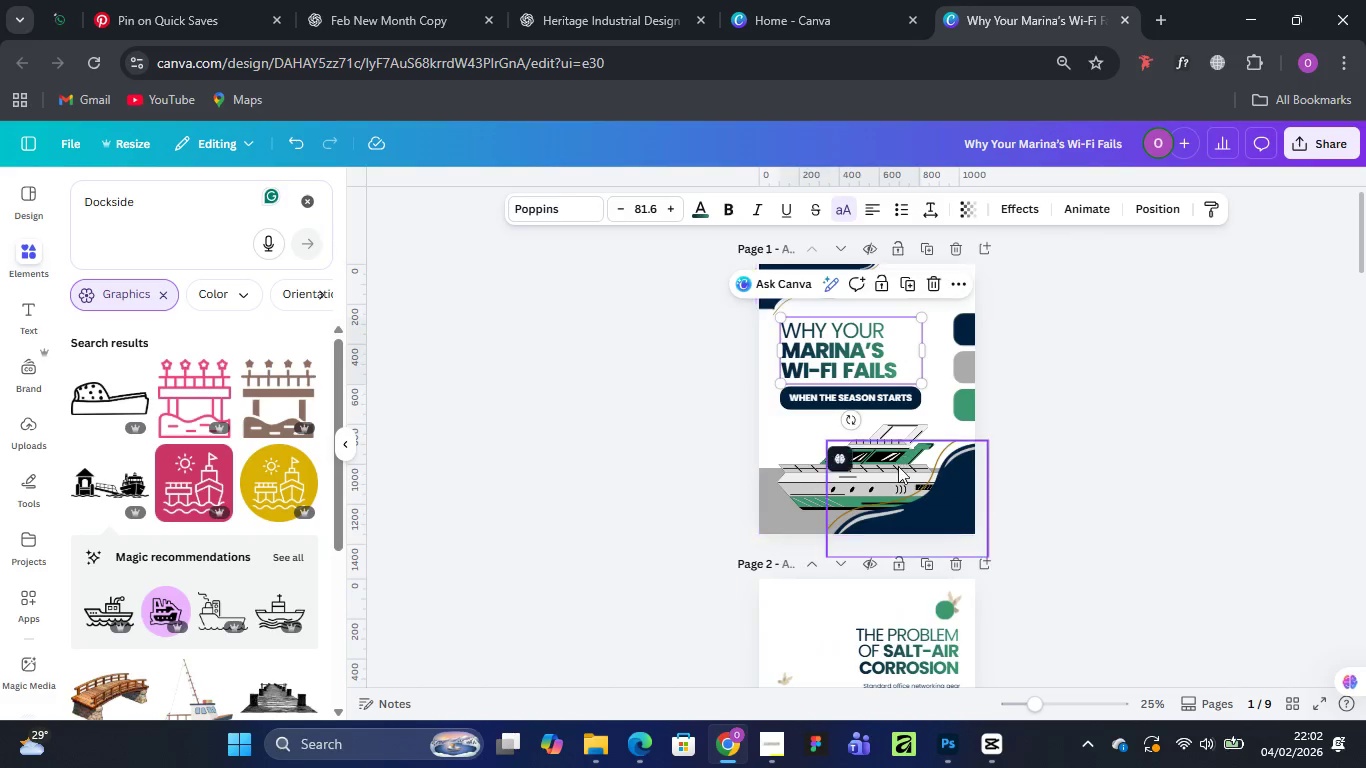 
scroll: coordinate [895, 461], scroll_direction: down, amount: 15.0
 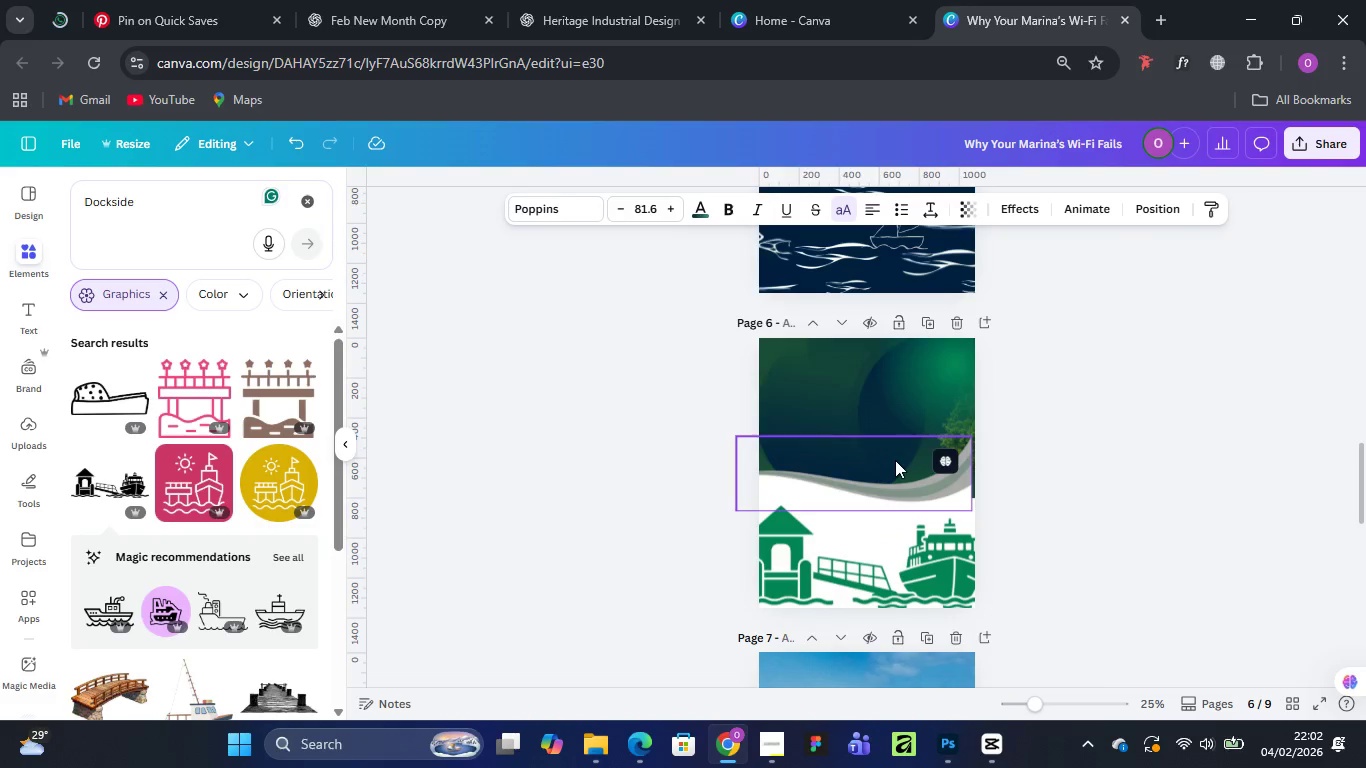 
hold_key(key=ControlLeft, duration=1.19)
 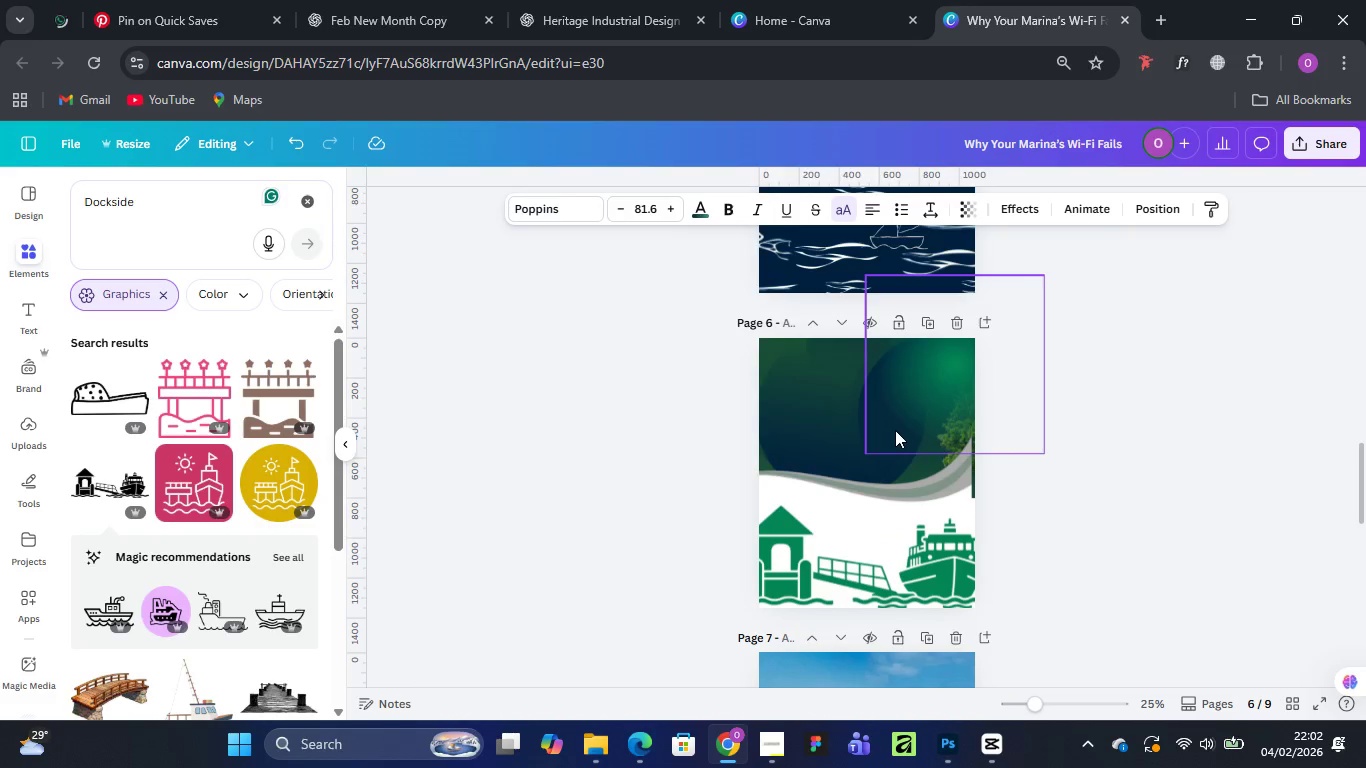 
scroll: coordinate [895, 430], scroll_direction: none, amount: 0.0
 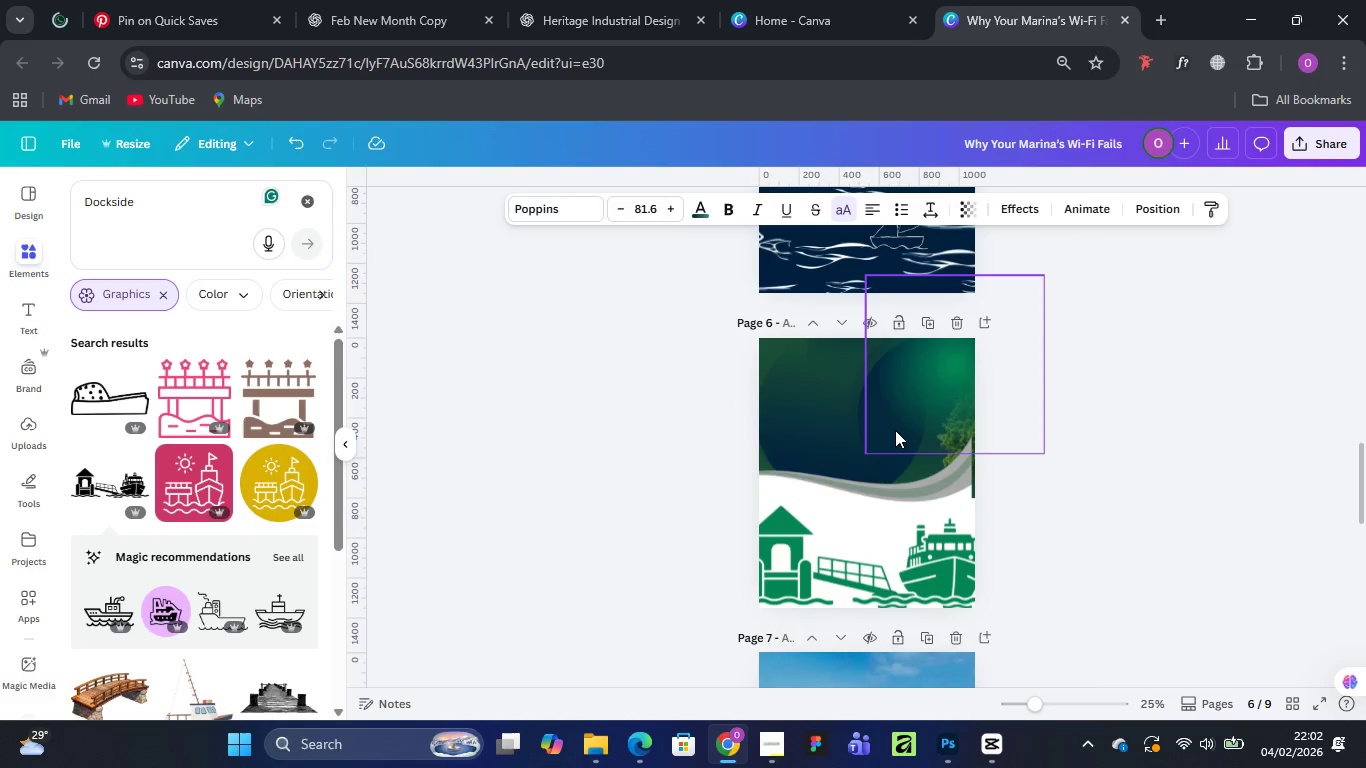 
key(Control+V)
 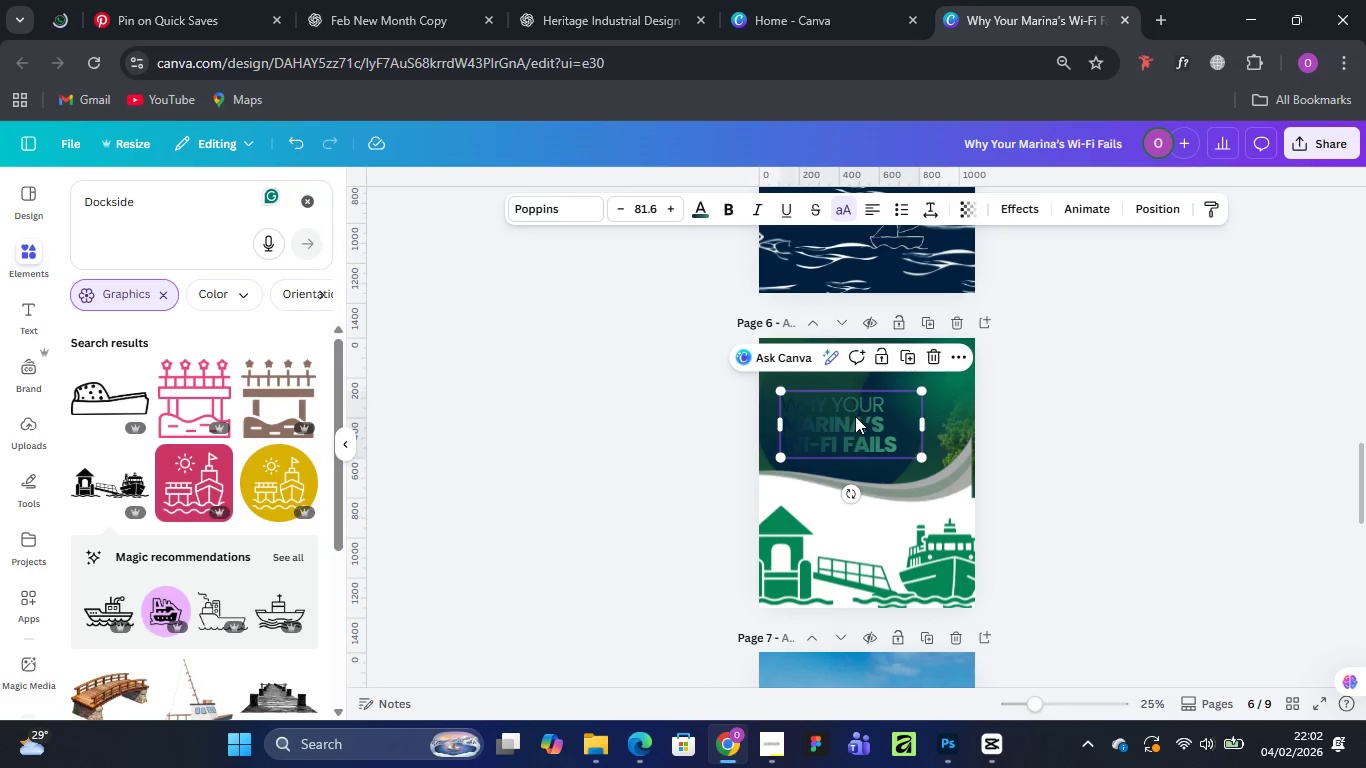 
left_click_drag(start_coordinate=[855, 418], to_coordinate=[853, 392])
 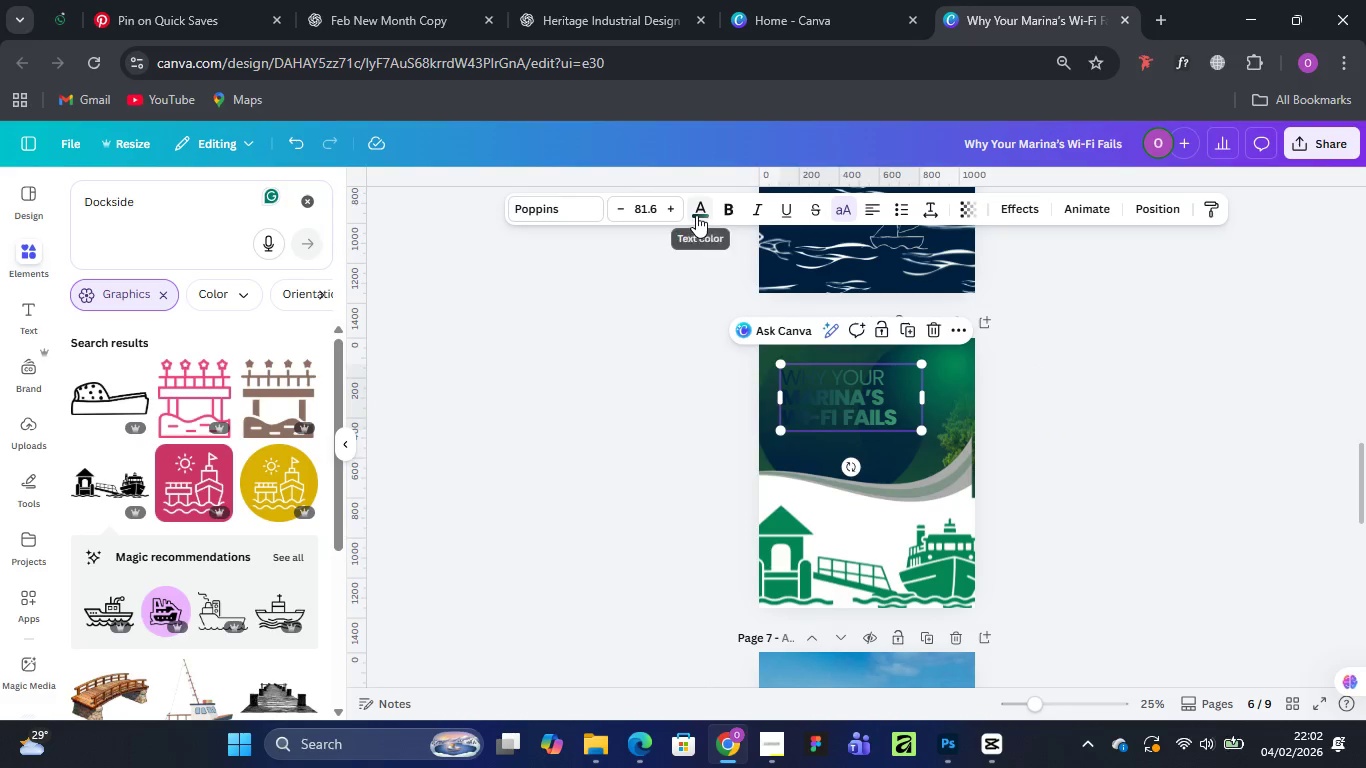 
left_click([696, 215])
 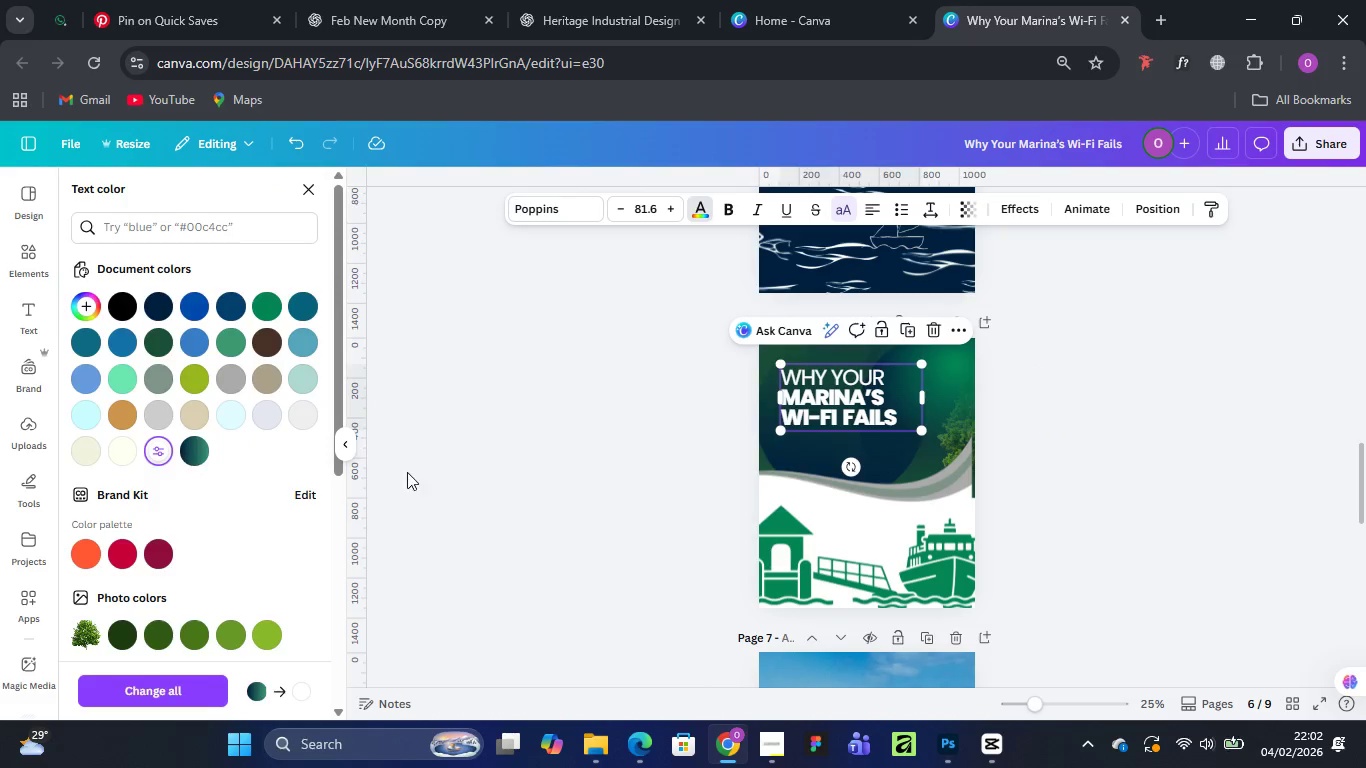 
left_click([1141, 470])
 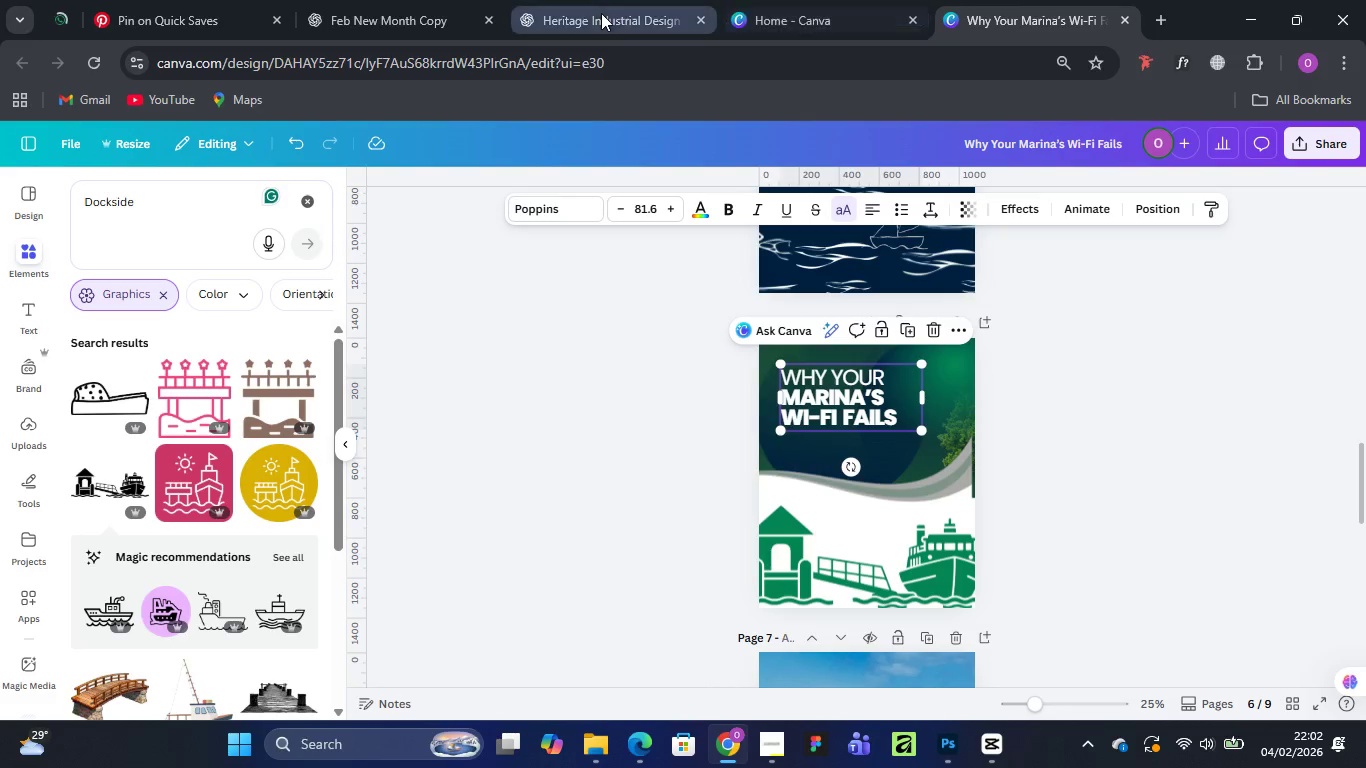 
wait(6.44)
 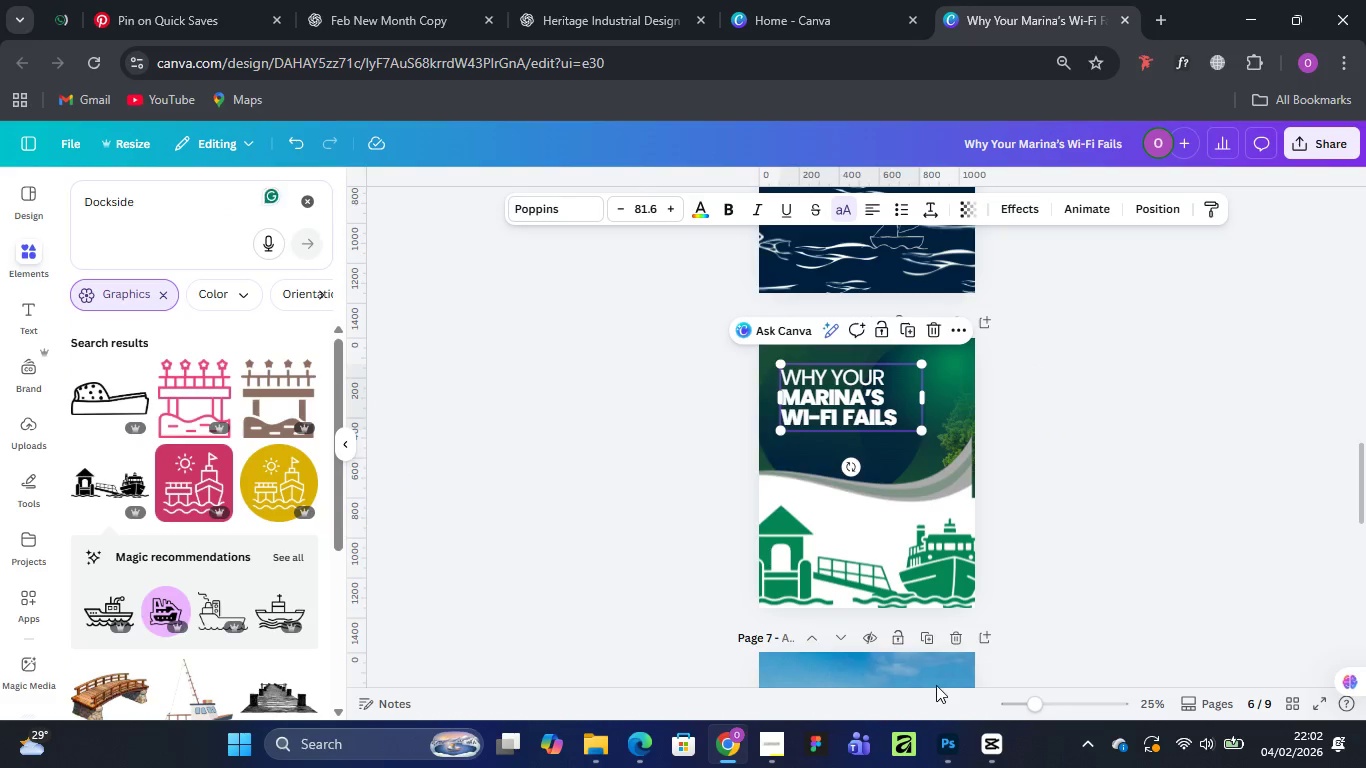 
left_click([751, 644])